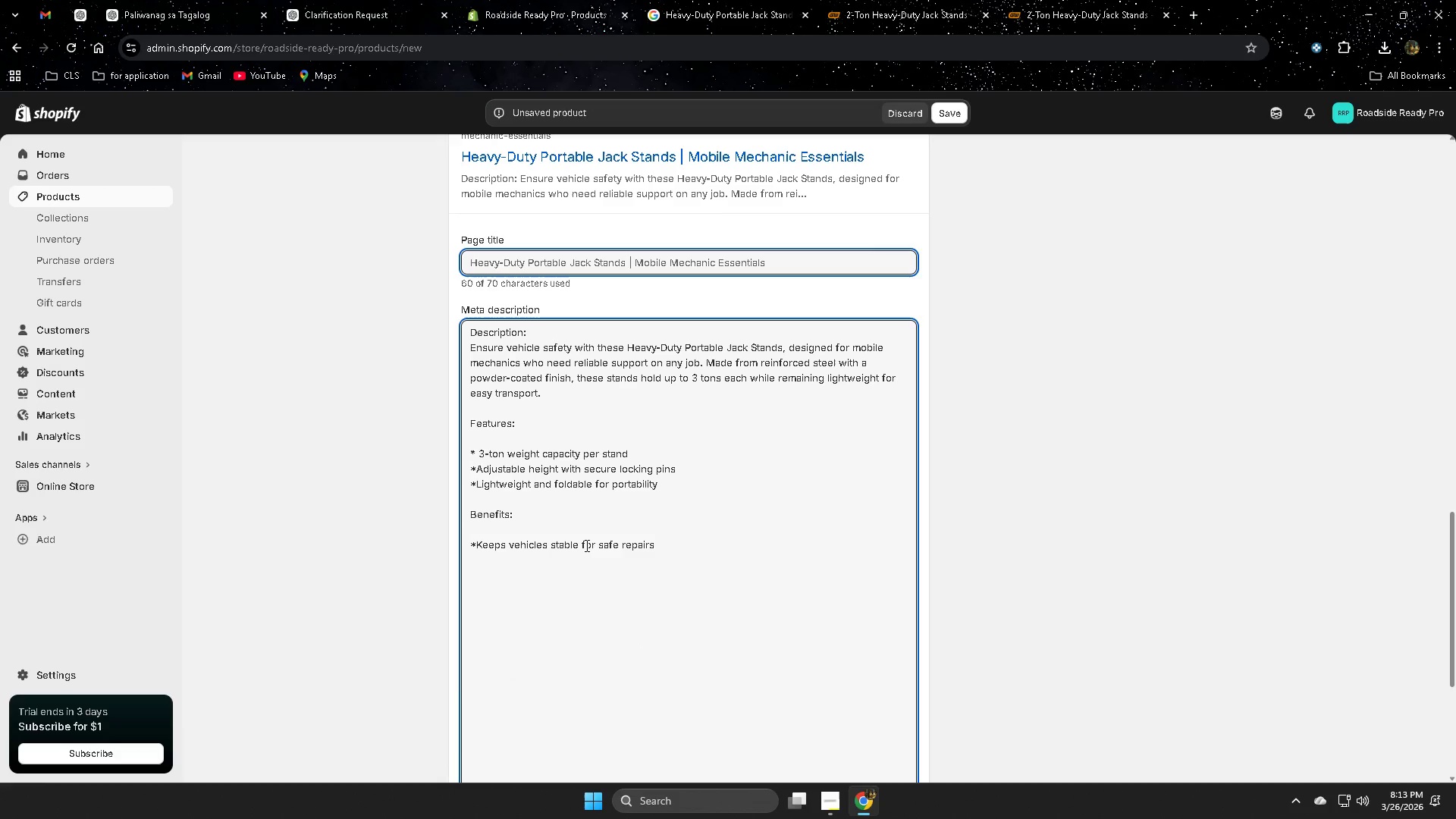 
key(Control+Z)
 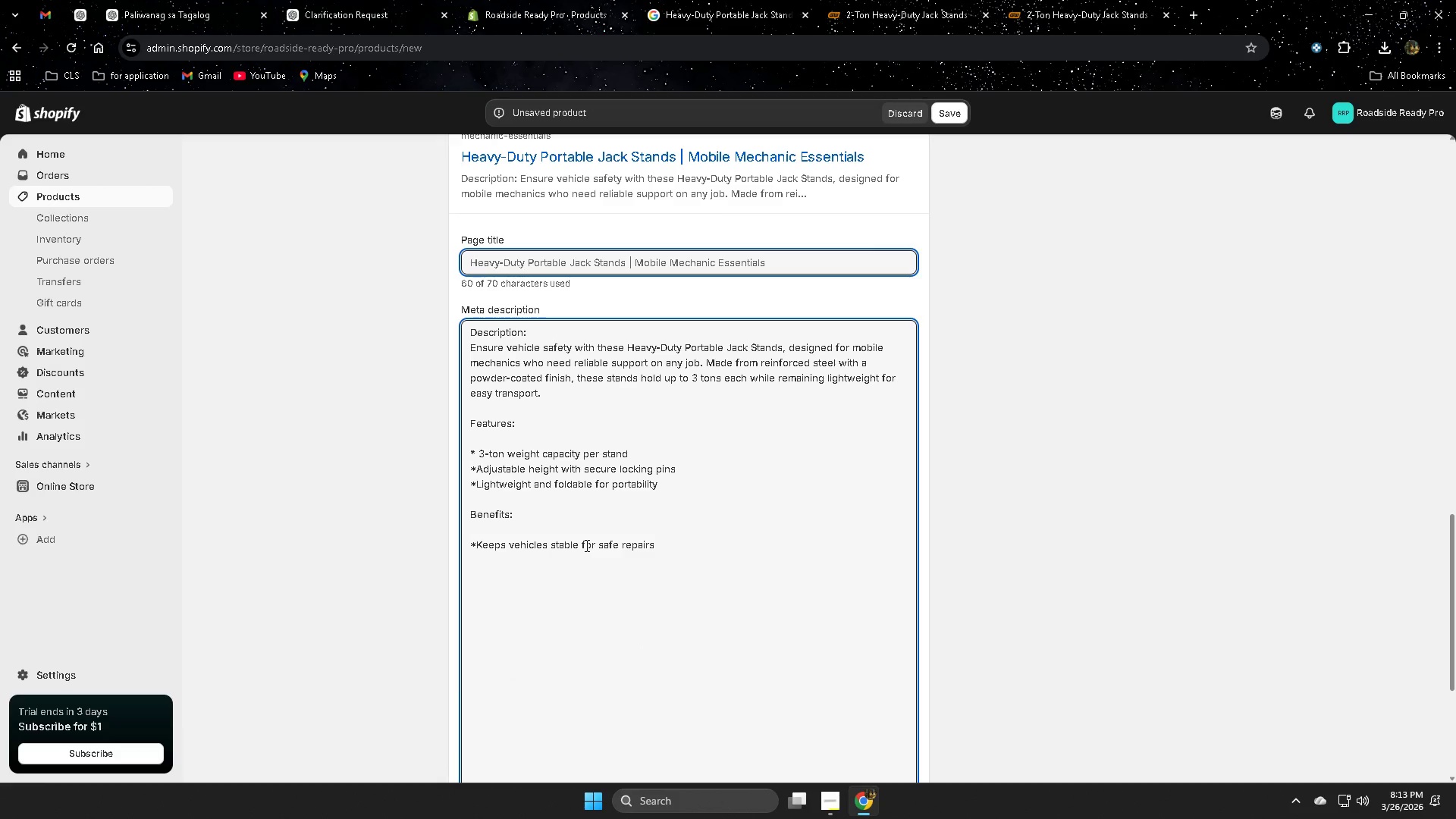 
key(Control+Z)
 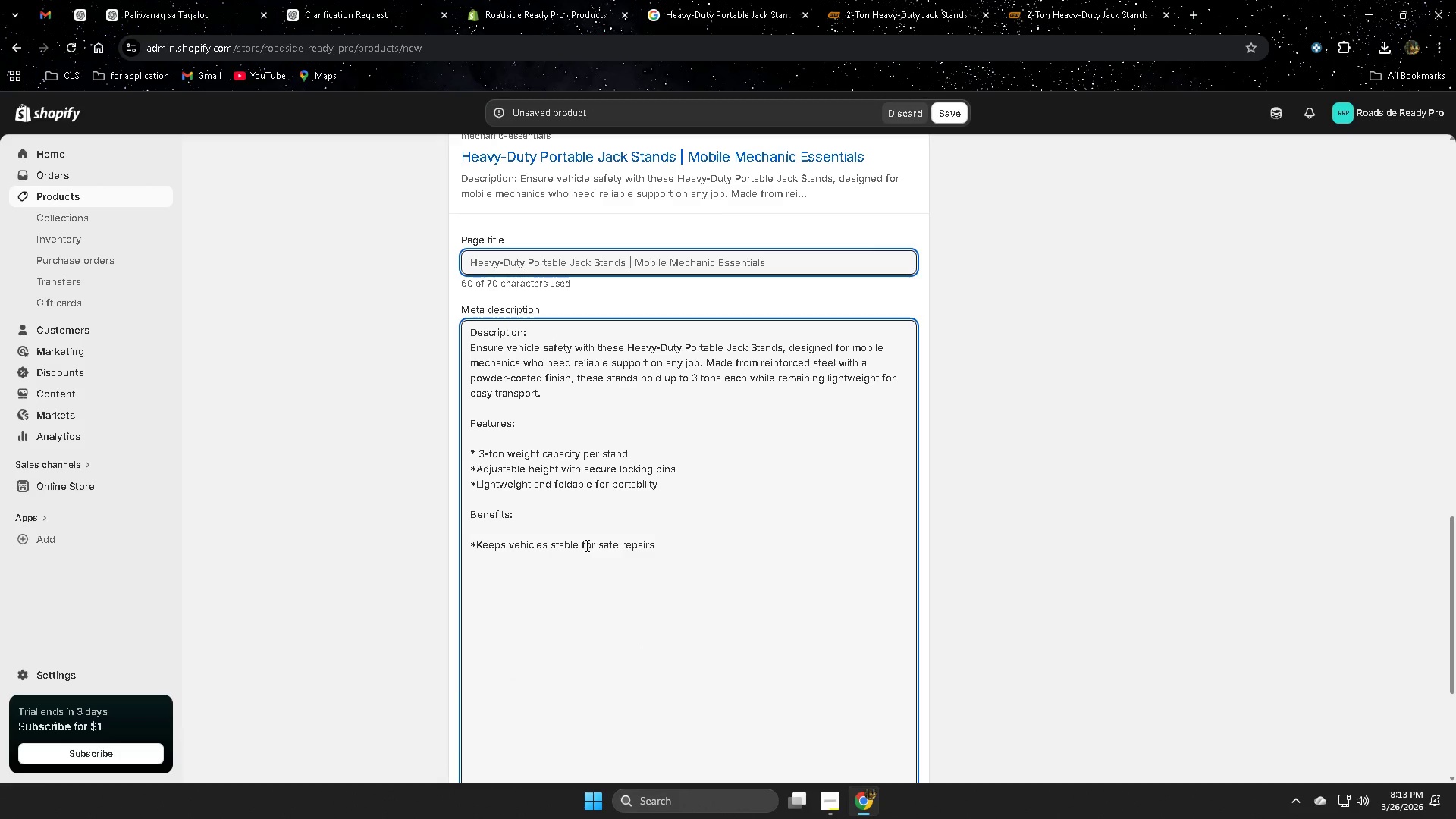 
key(Control+Z)
 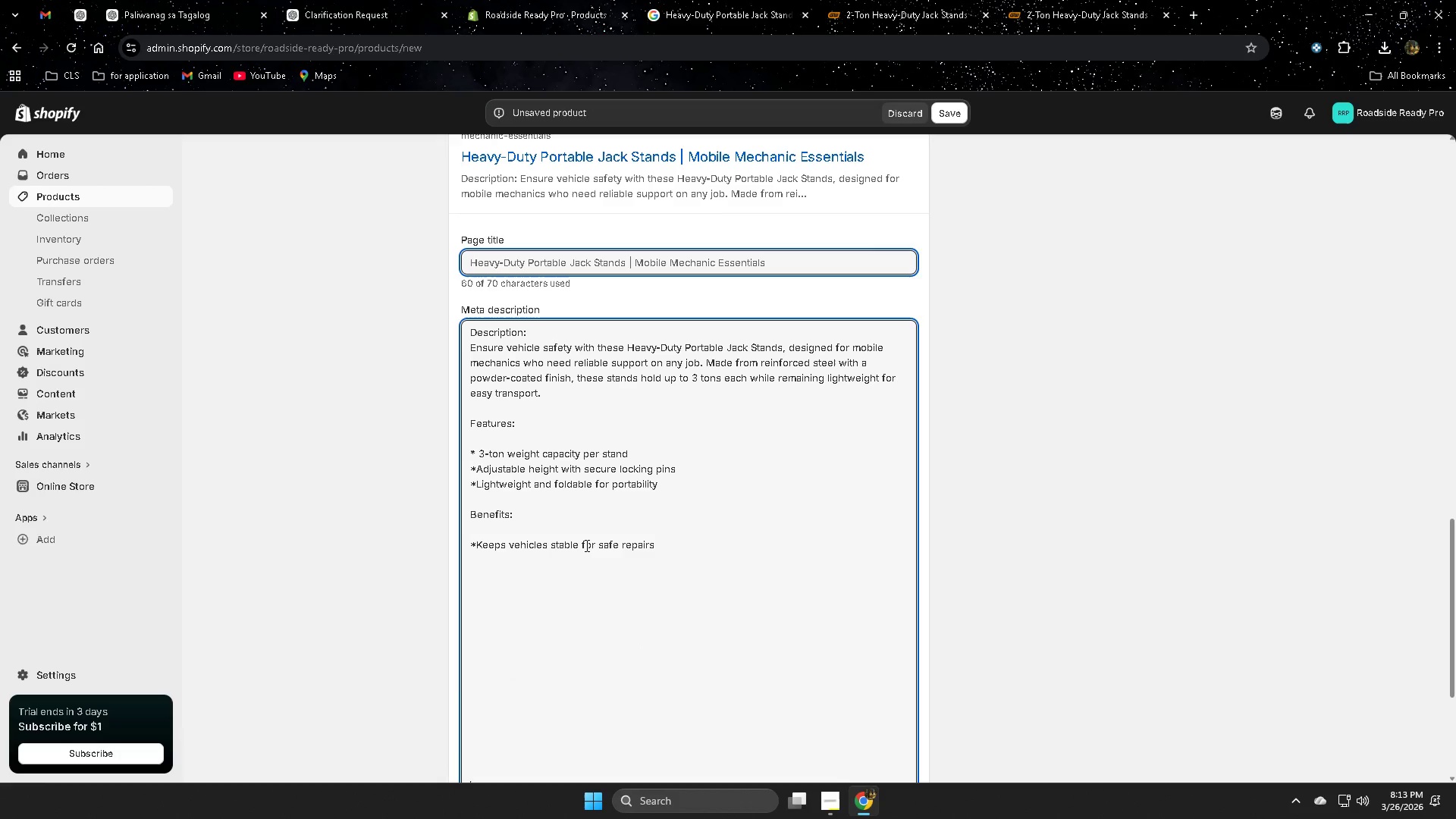 
key(Control+Z)
 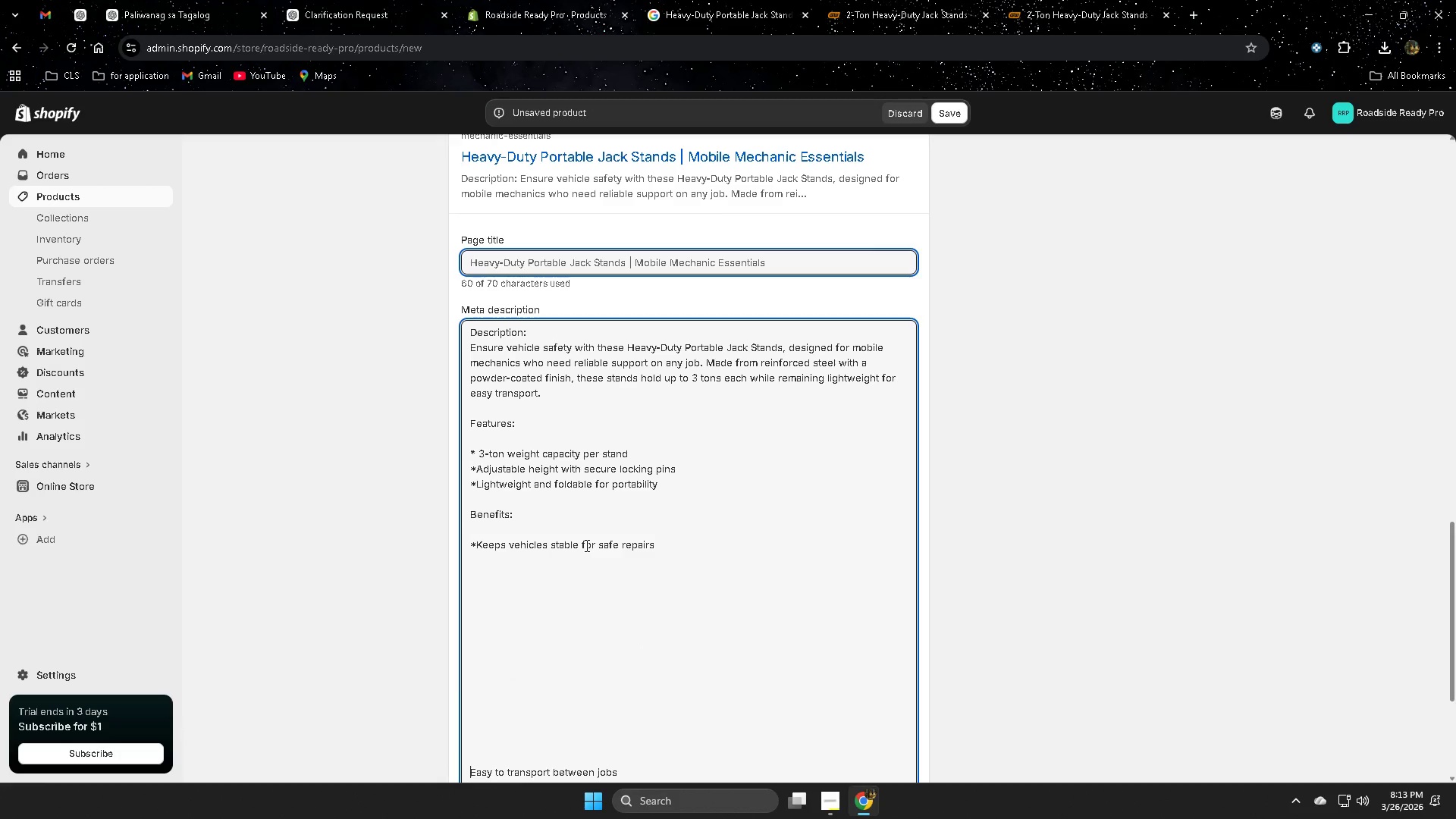 
key(Control+Z)
 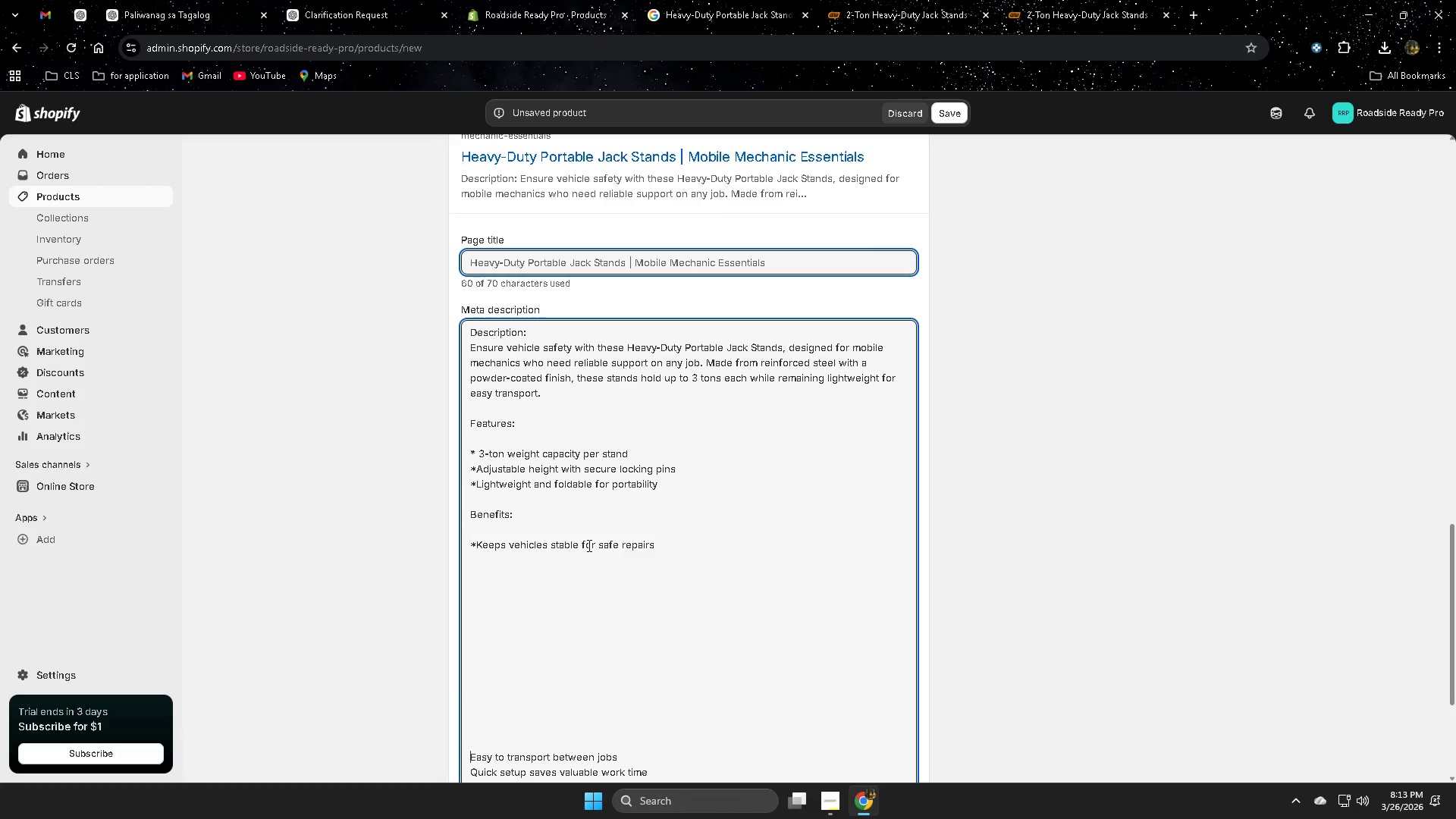 
key(Control+Z)
 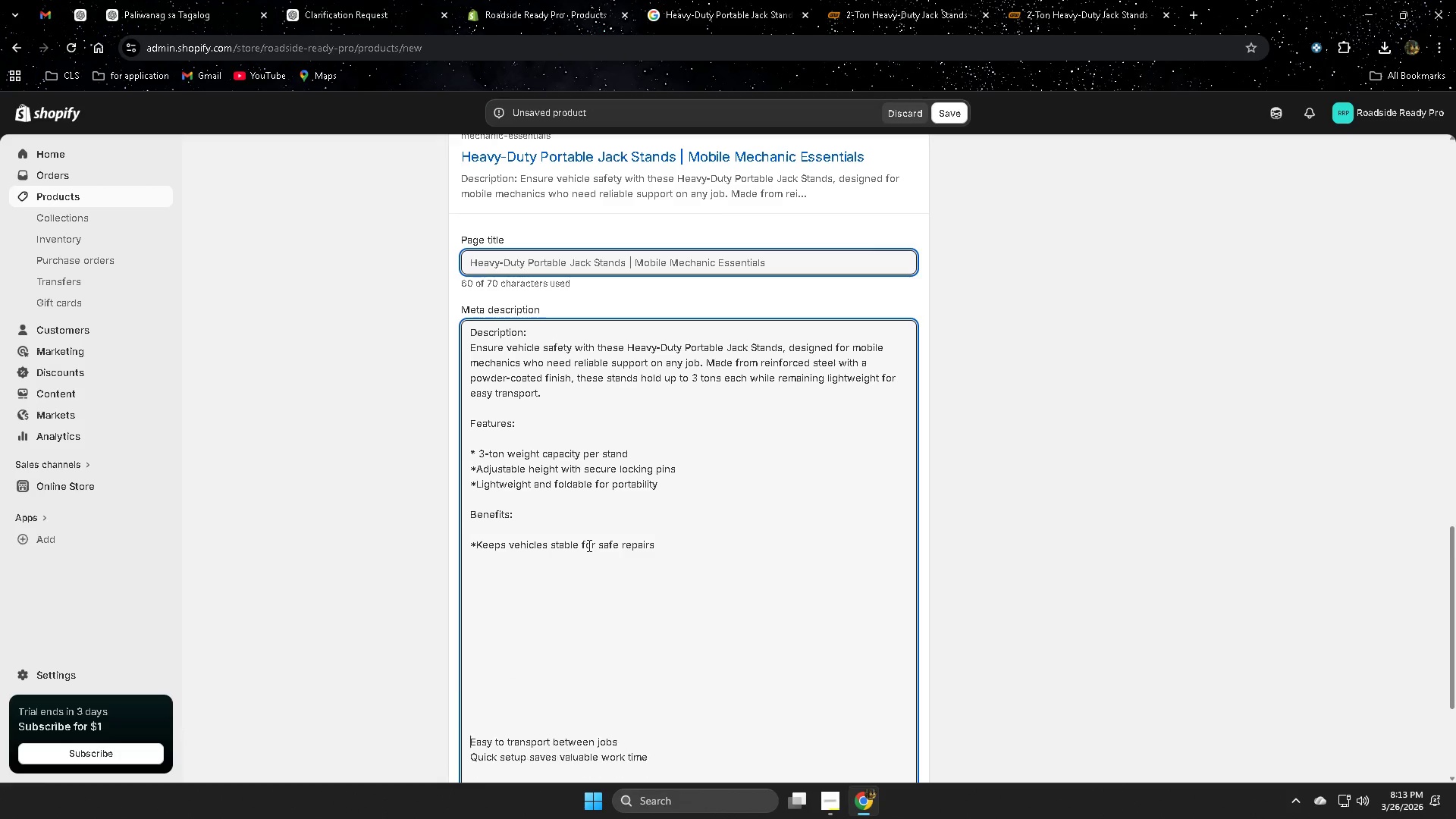 
key(Control+Z)
 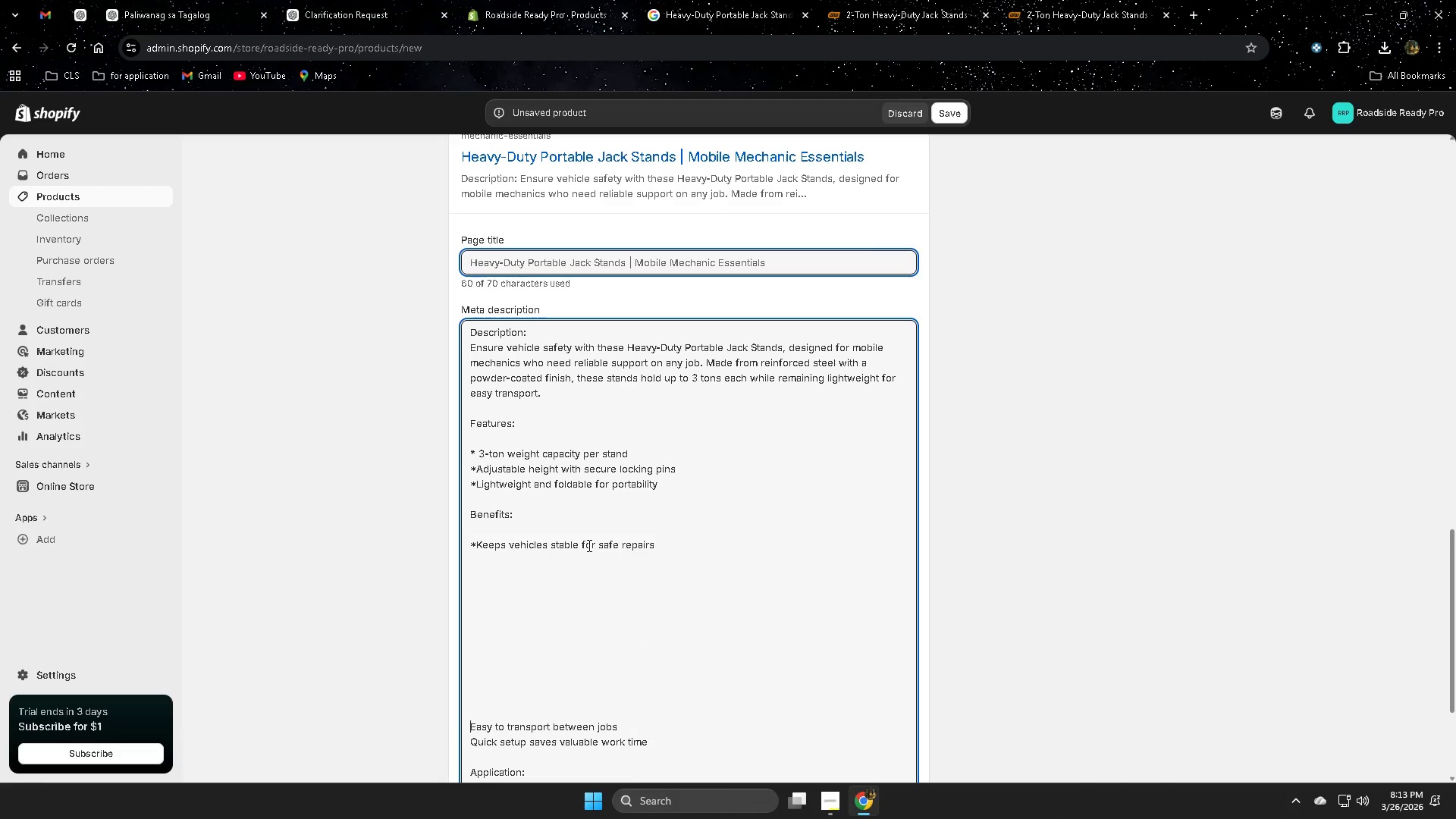 
key(Control+Z)
 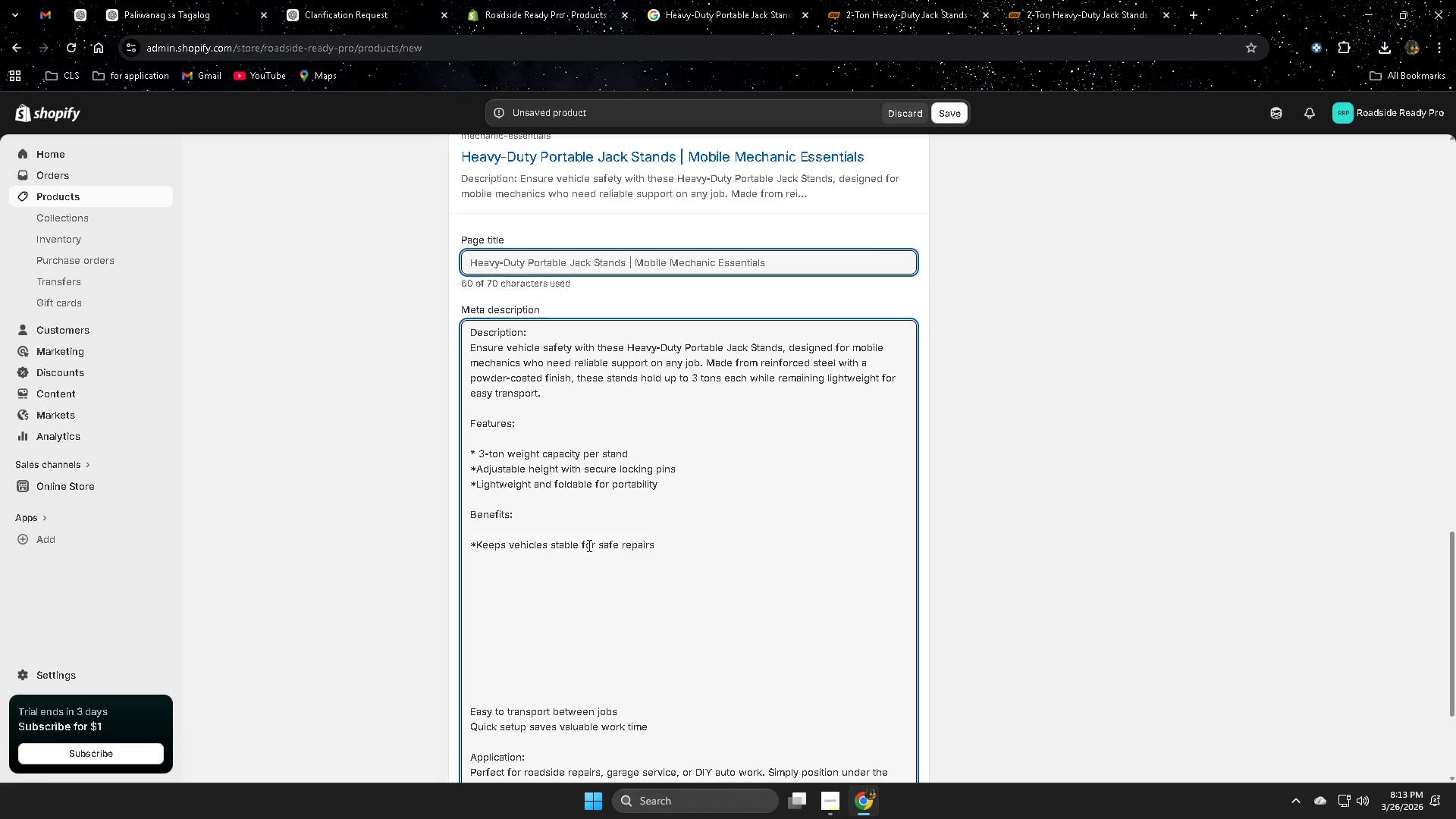 
key(Control+Z)
 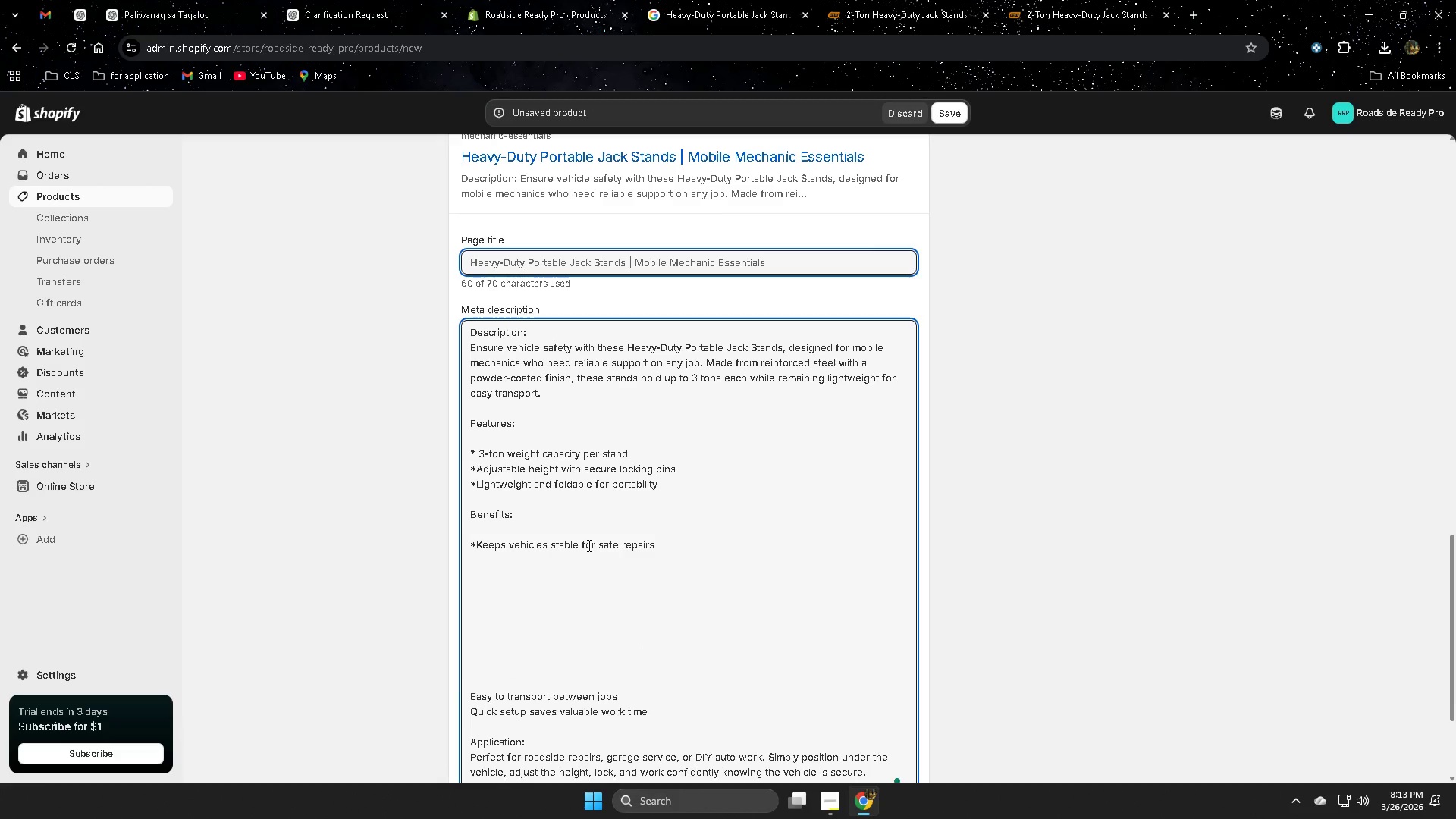 
key(Control+Z)
 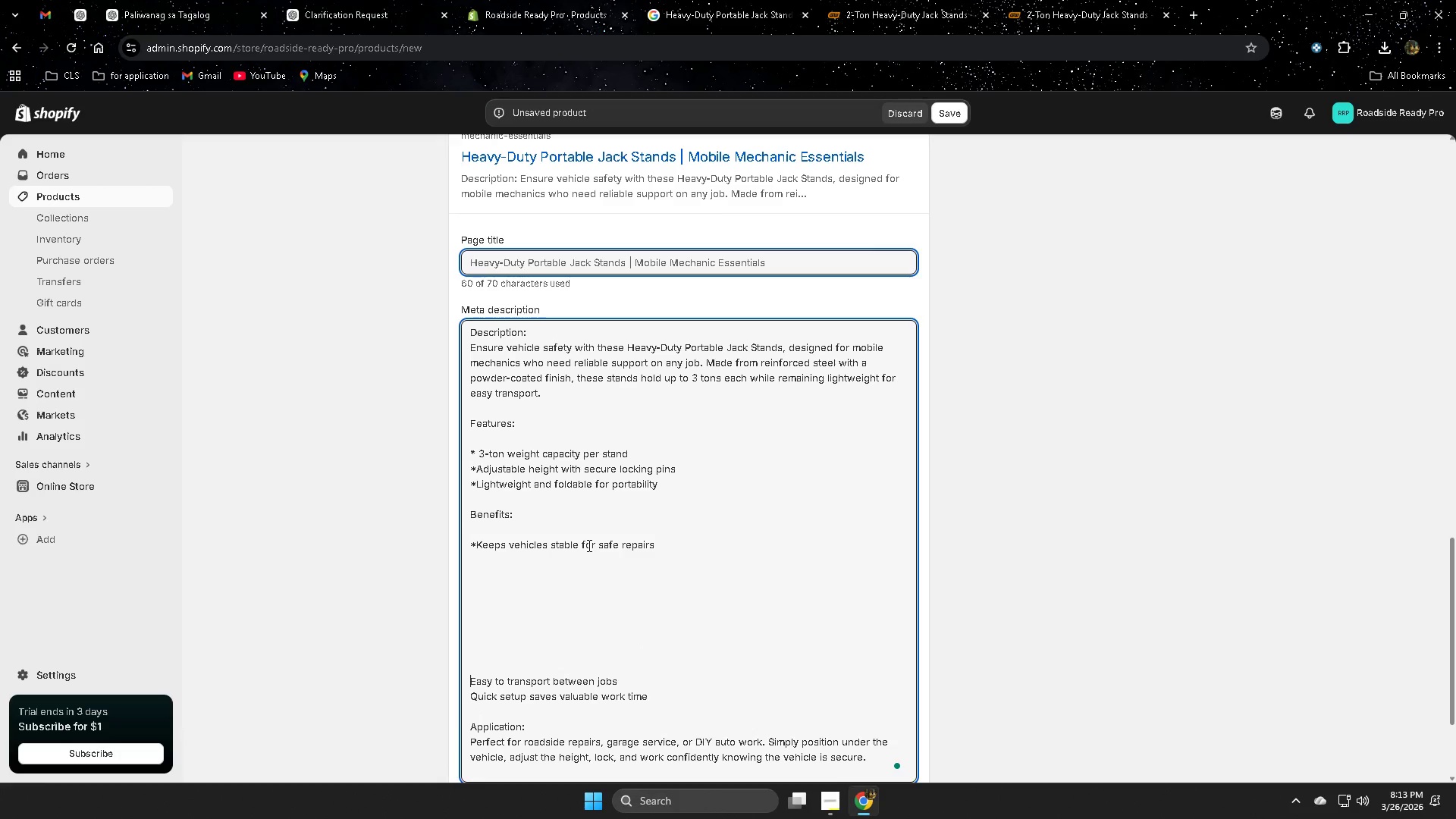 
key(Control+Z)
 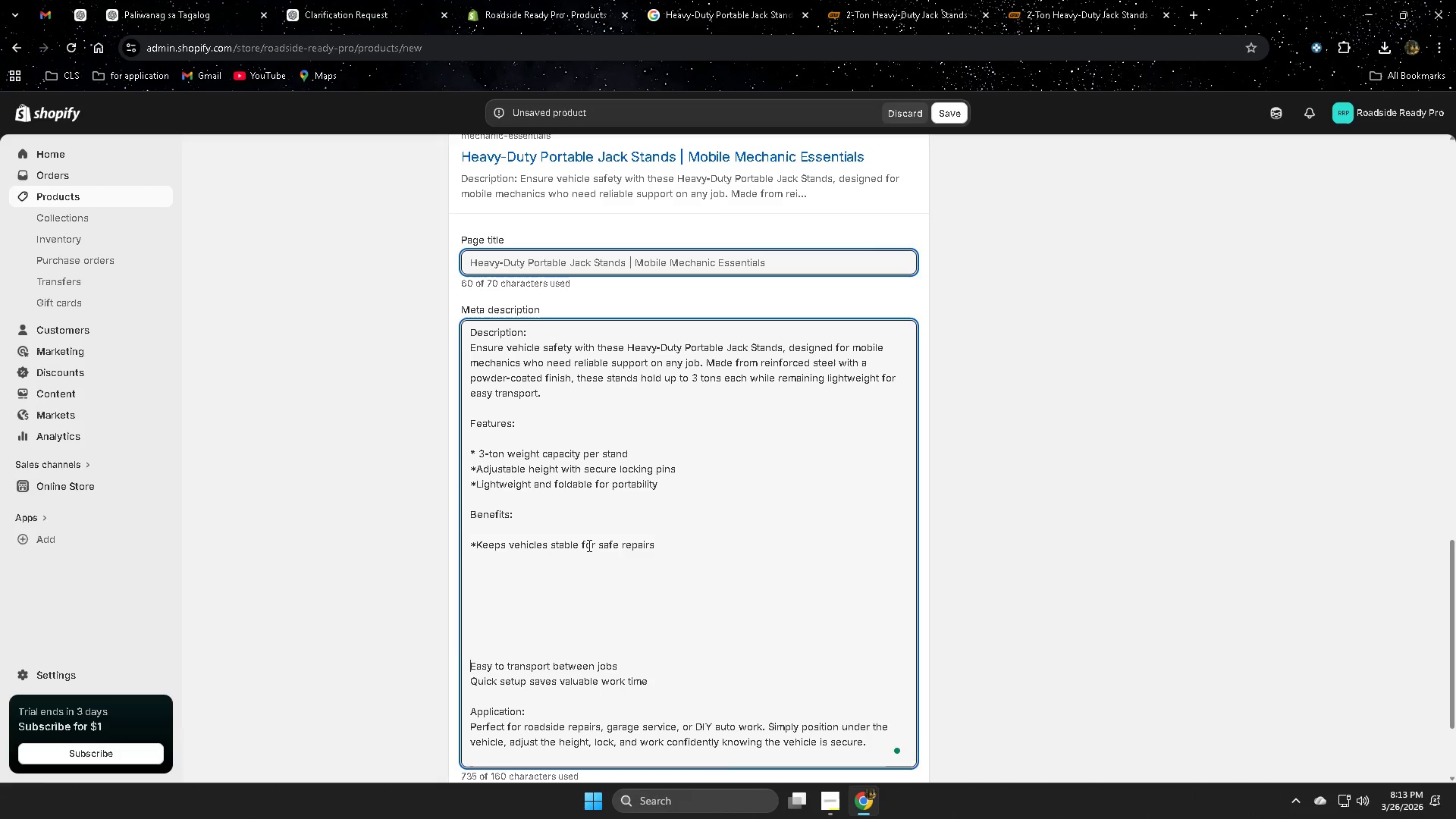 
key(Control+Z)
 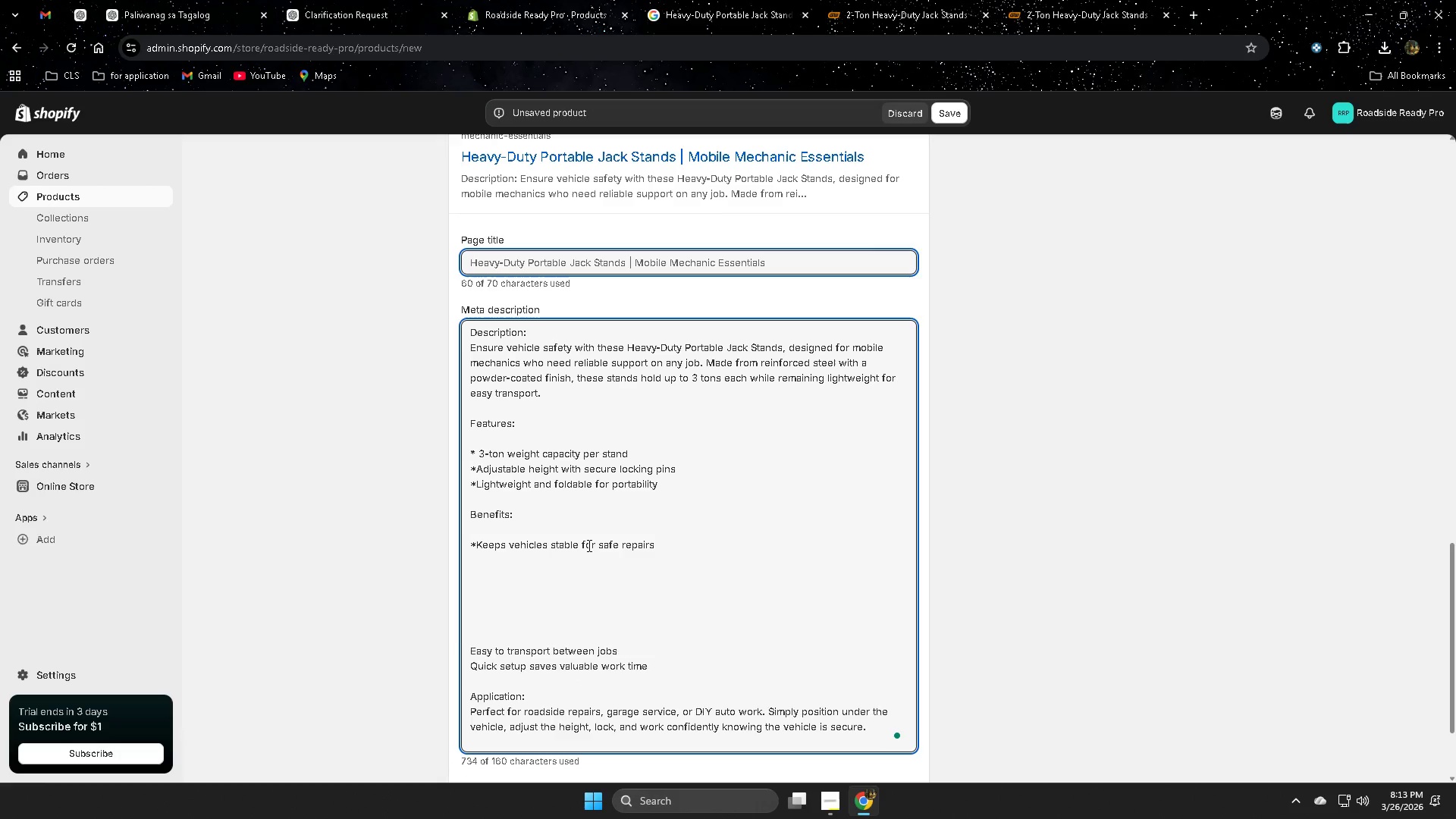 
key(Control+Z)
 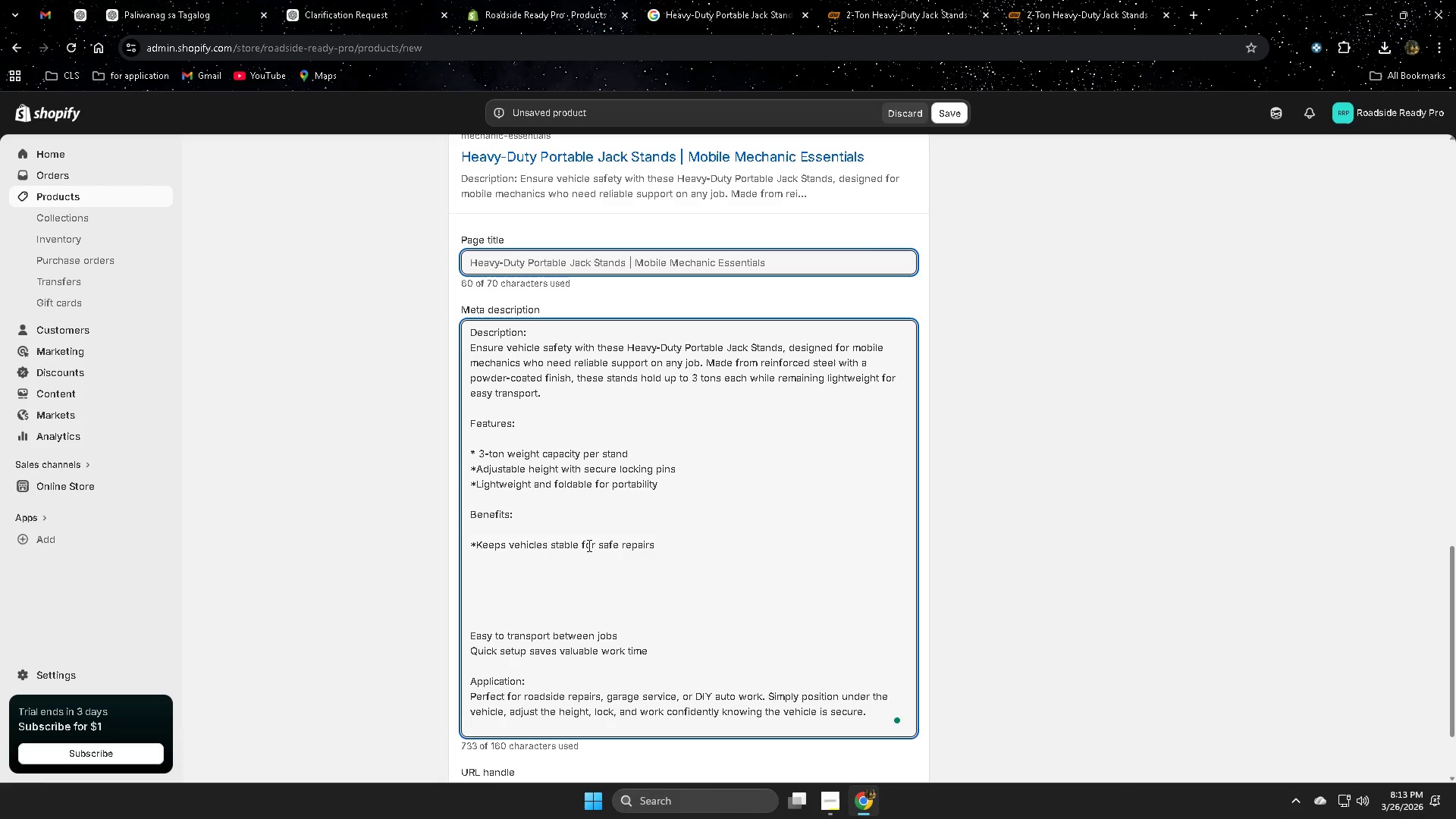 
key(Control+Z)
 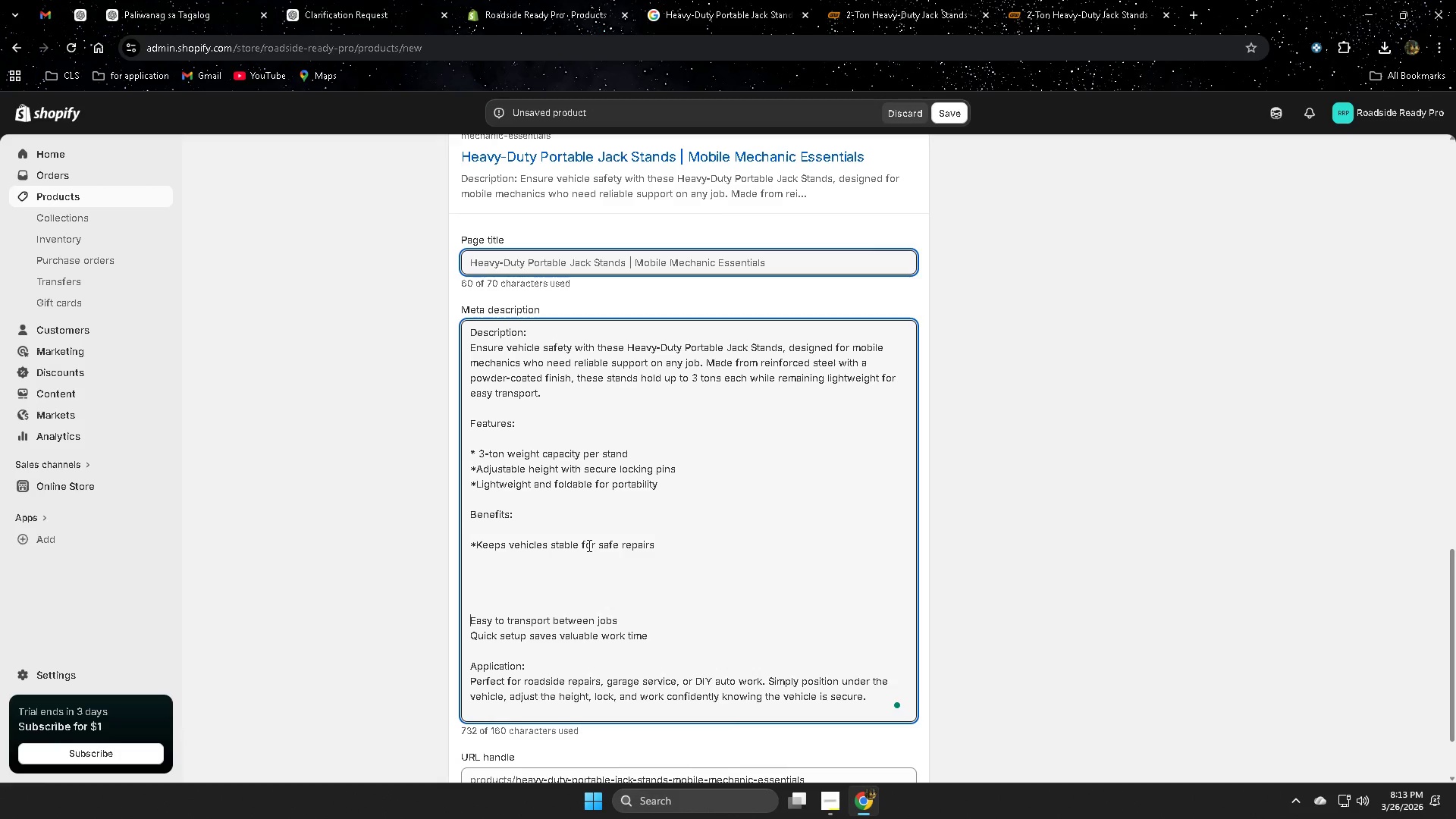 
key(Control+Z)
 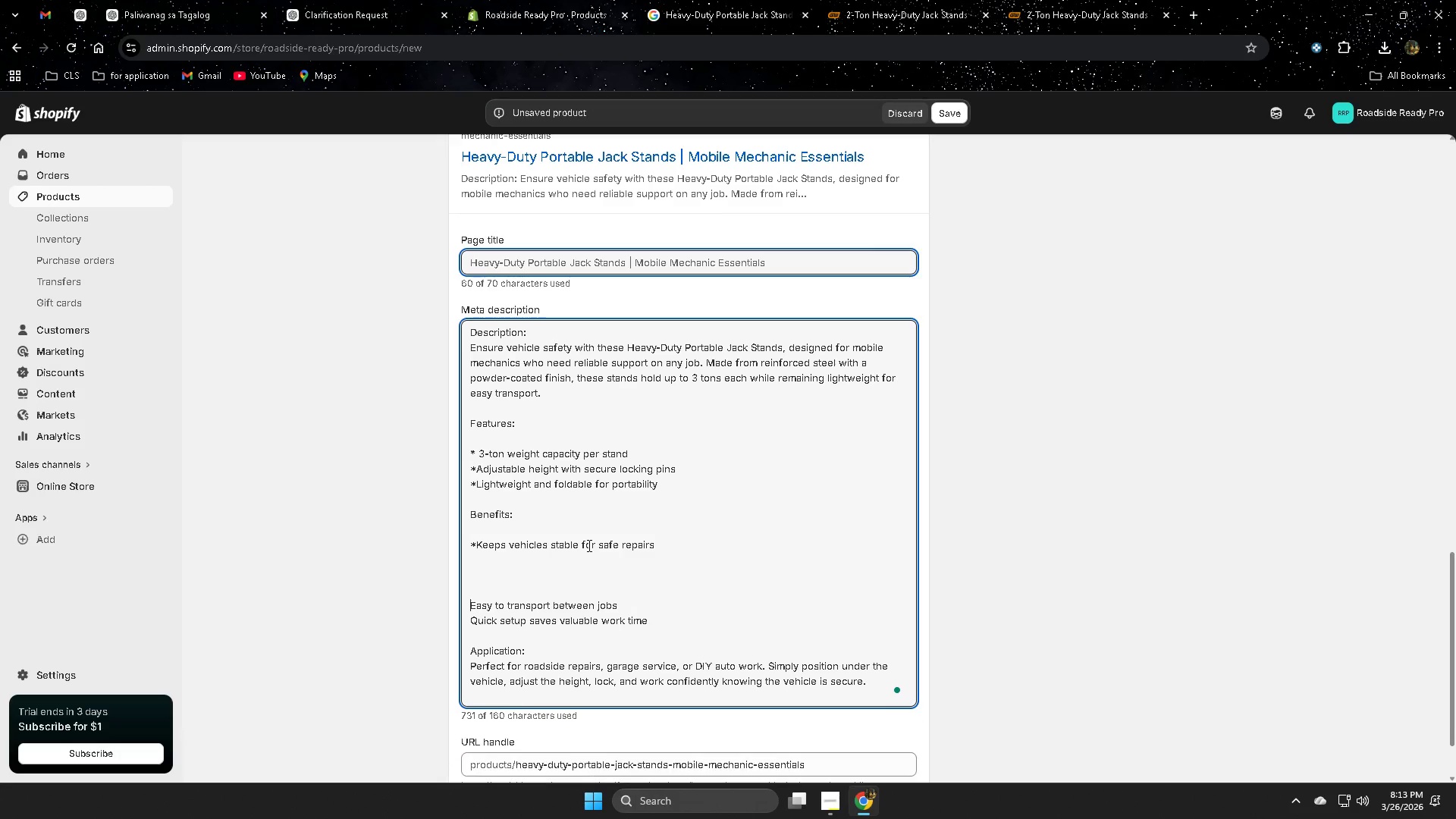 
key(Control+Z)
 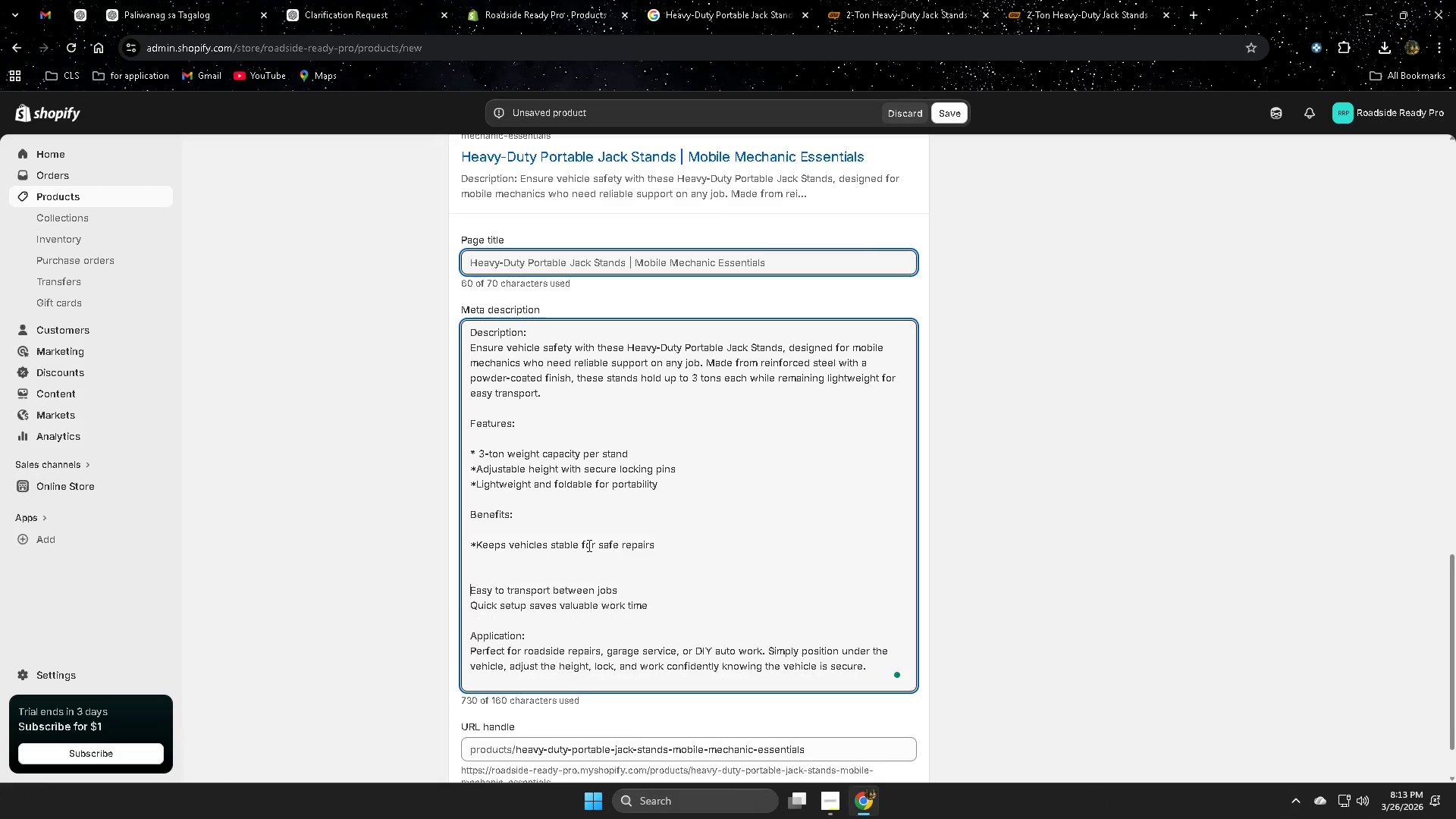 
key(Control+Z)
 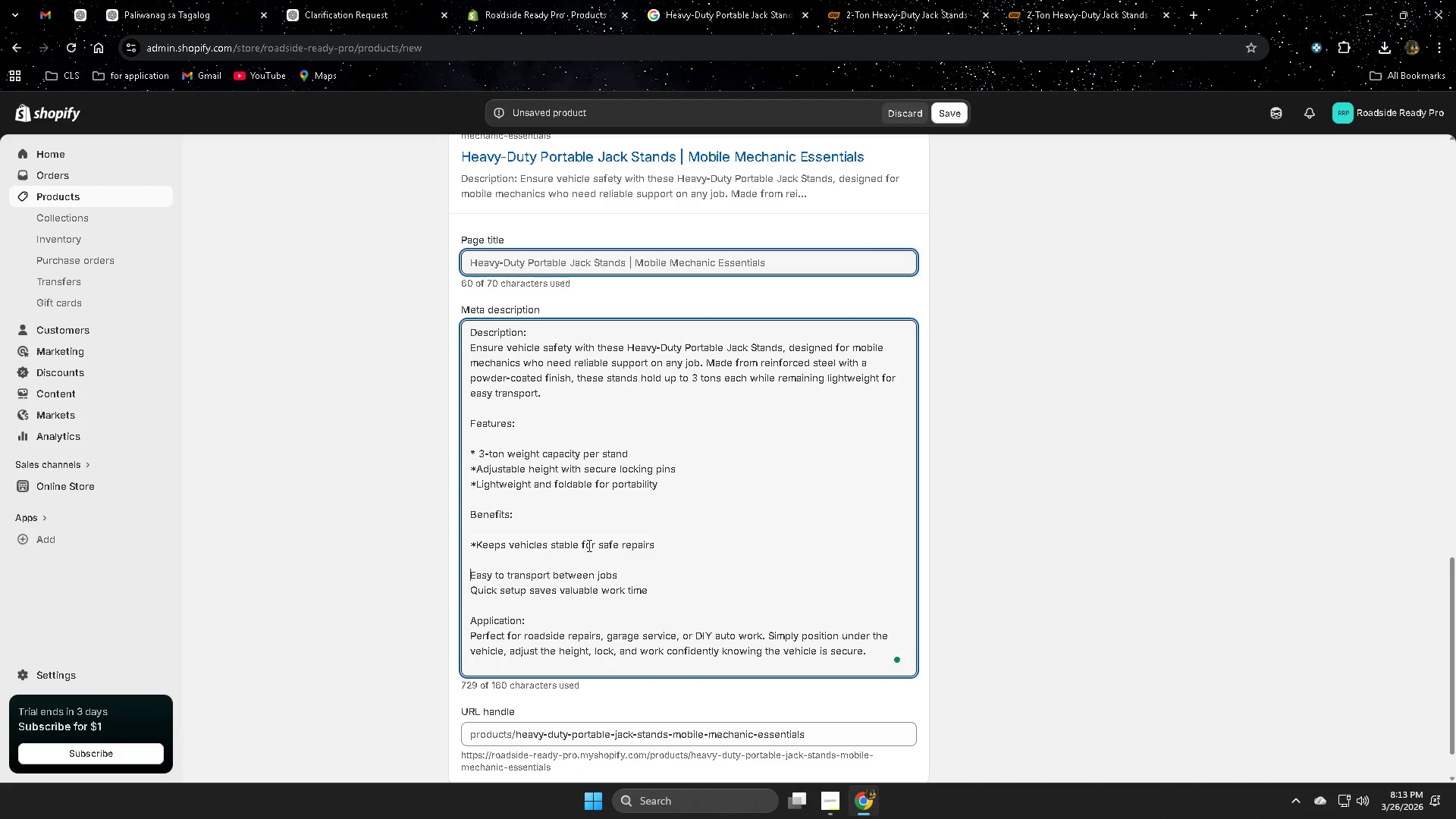 
key(Control+Z)
 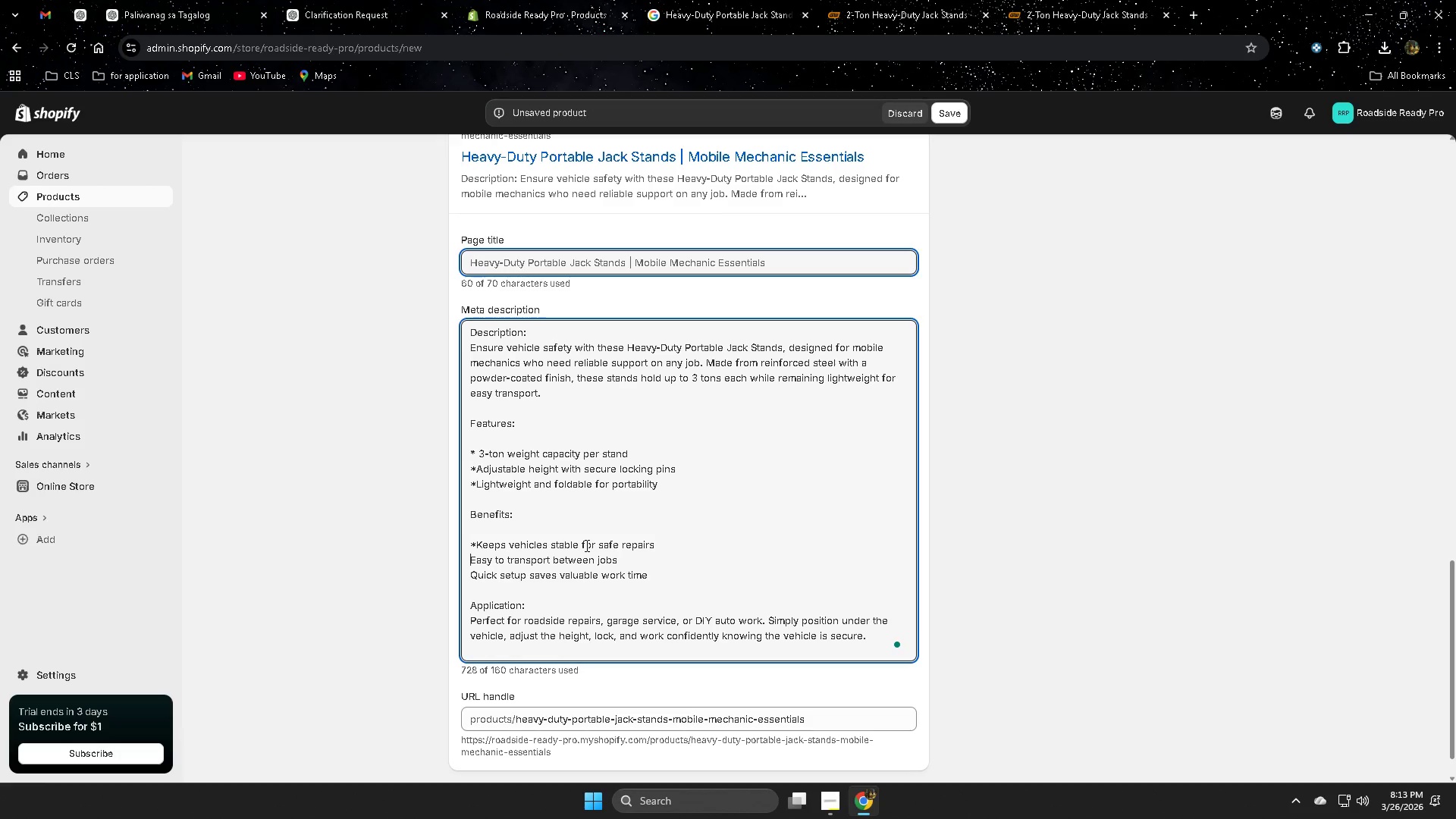 
key(Shift+8)
 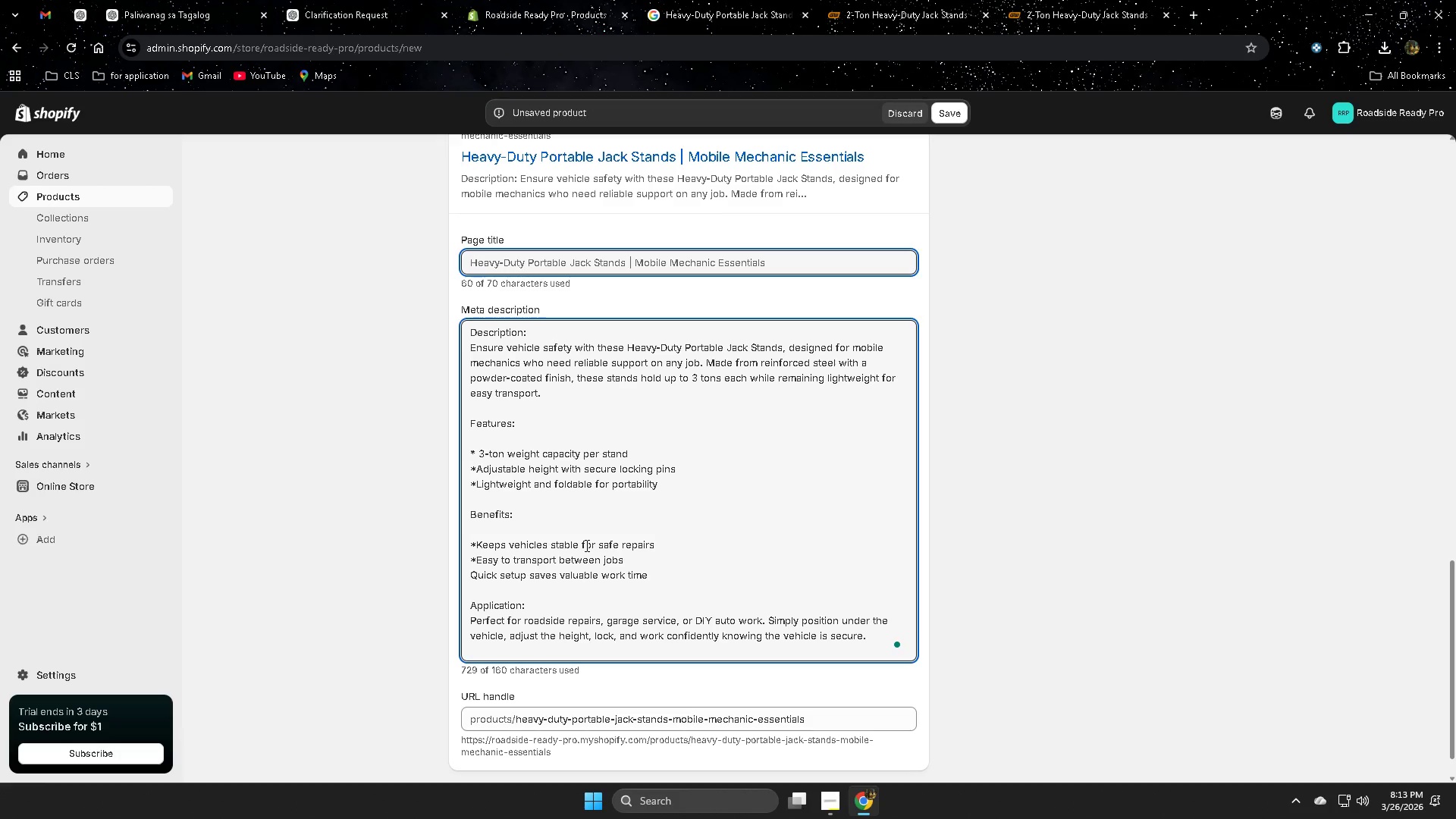 
key(ArrowDown)
 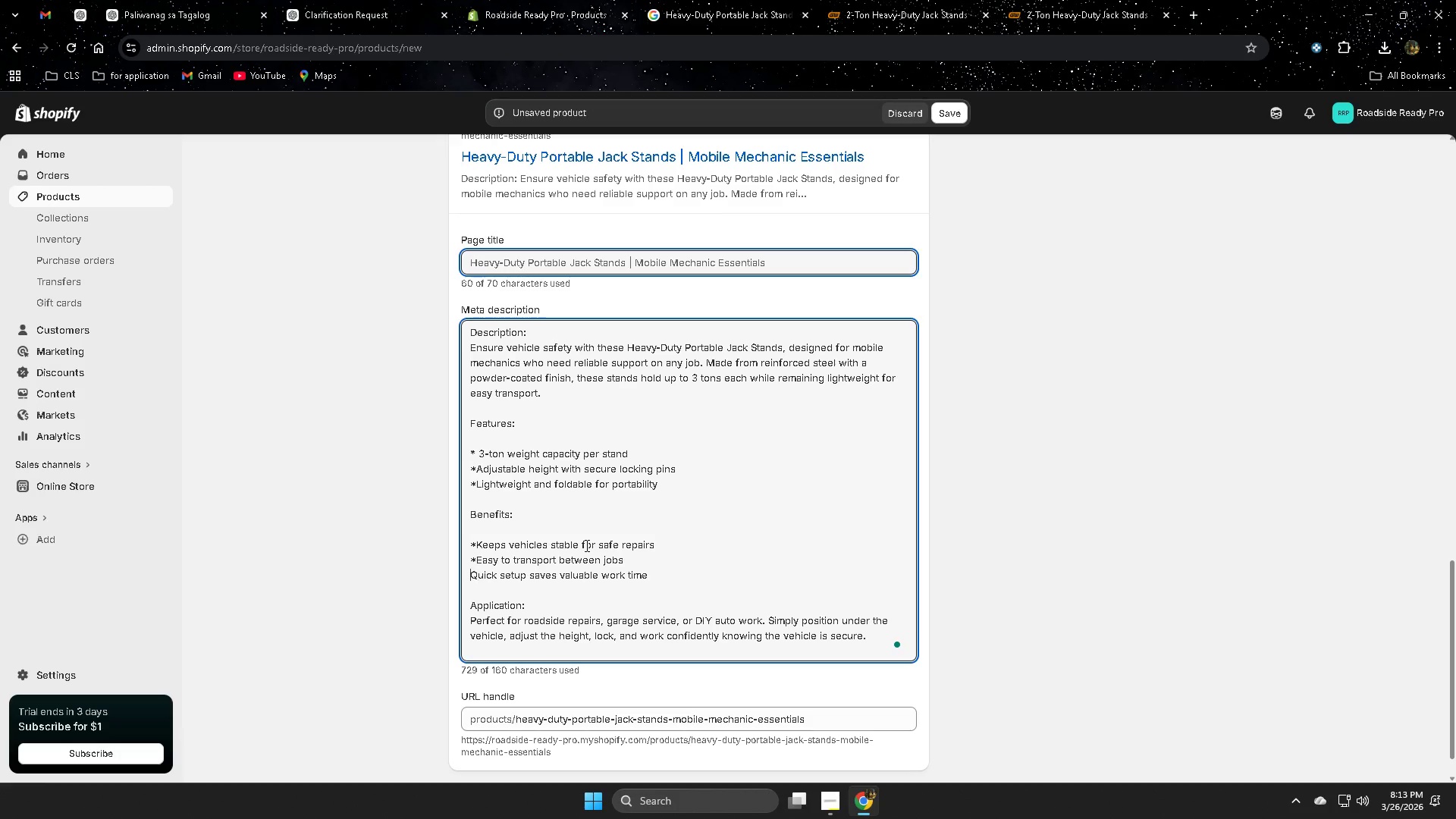 
key(ArrowLeft)
 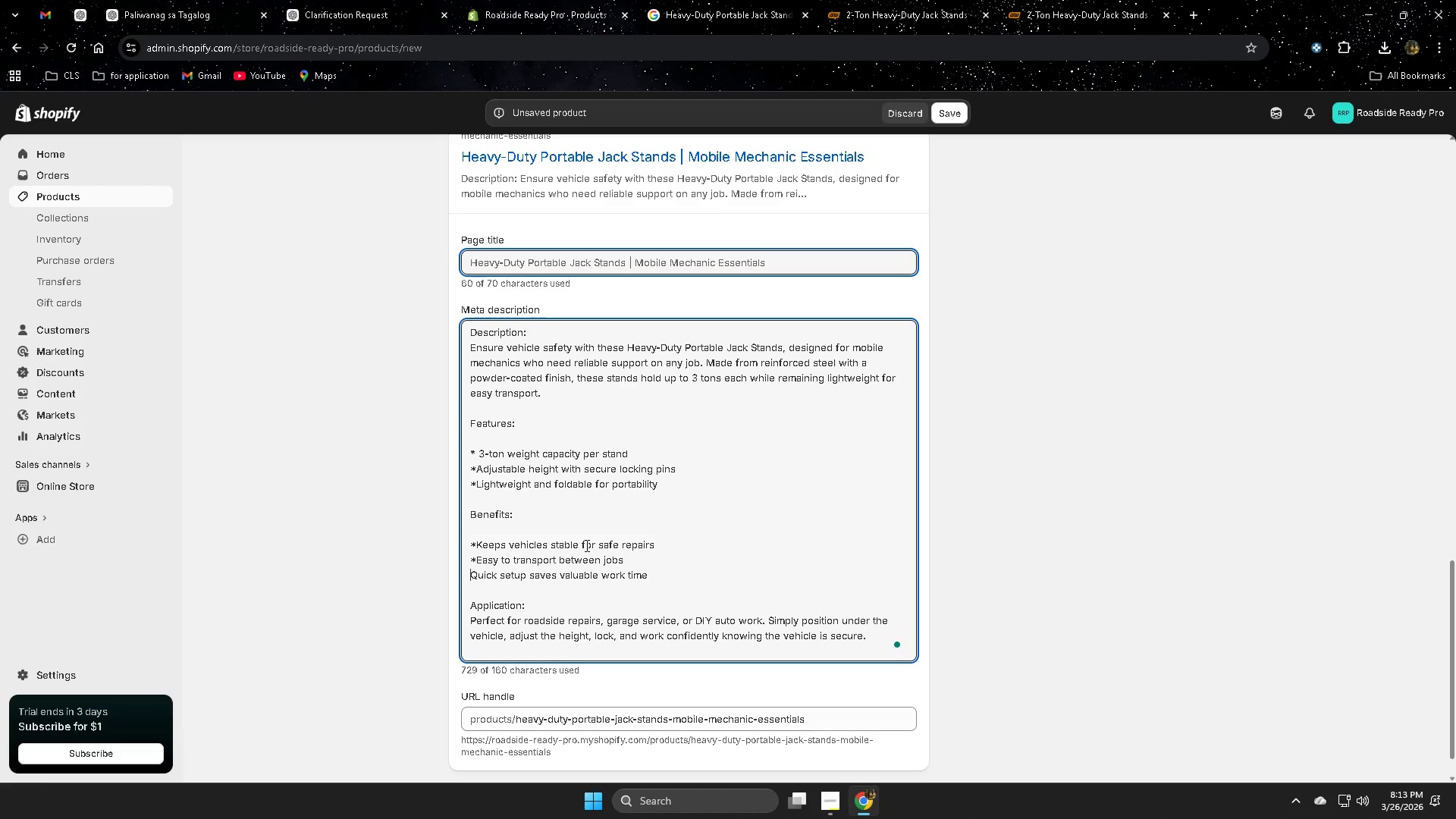 
key(Shift+8)
 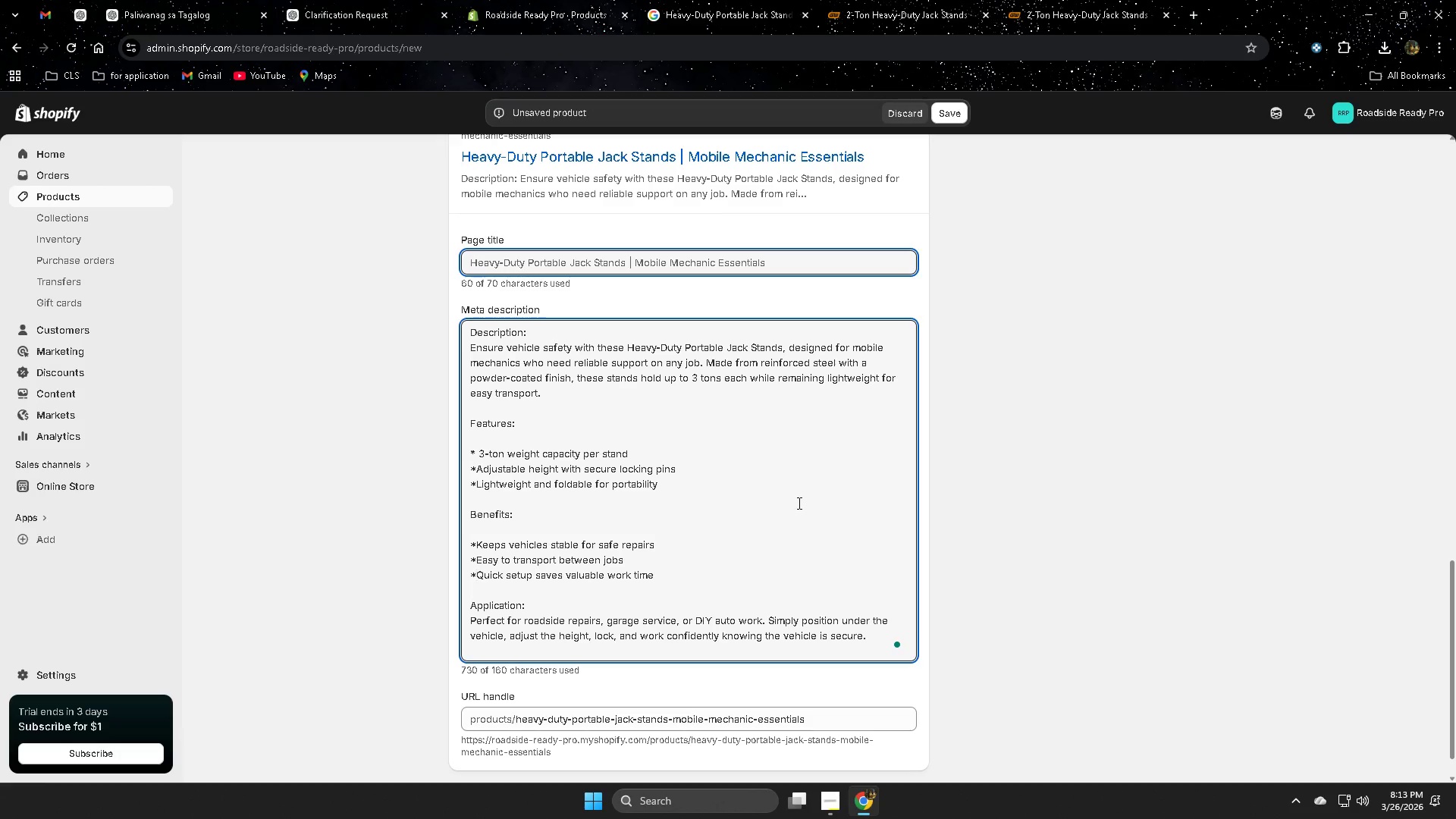 
scroll: coordinate [798, 503], scroll_direction: down, amount: 1.0
 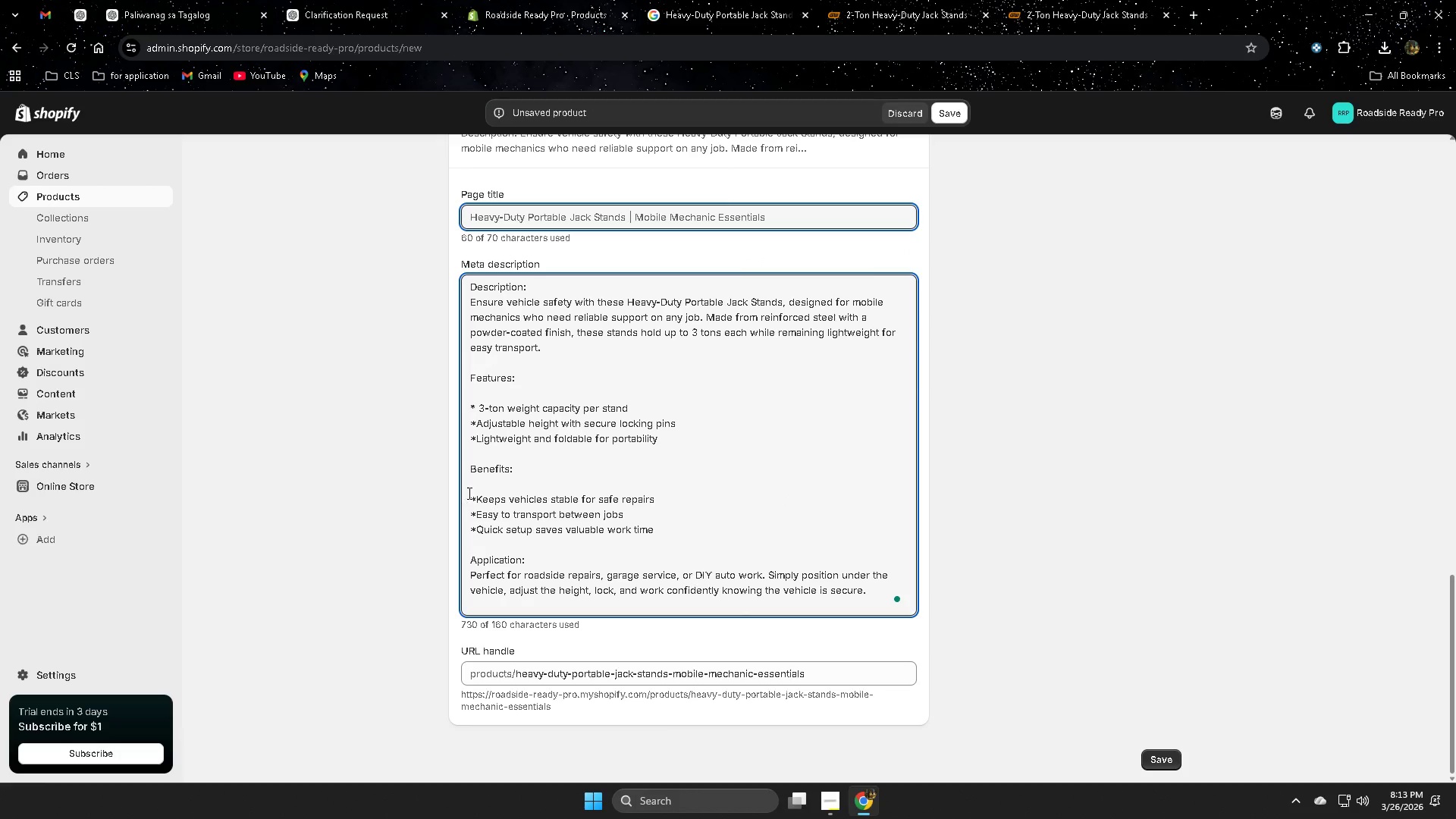 
left_click([468, 493])
 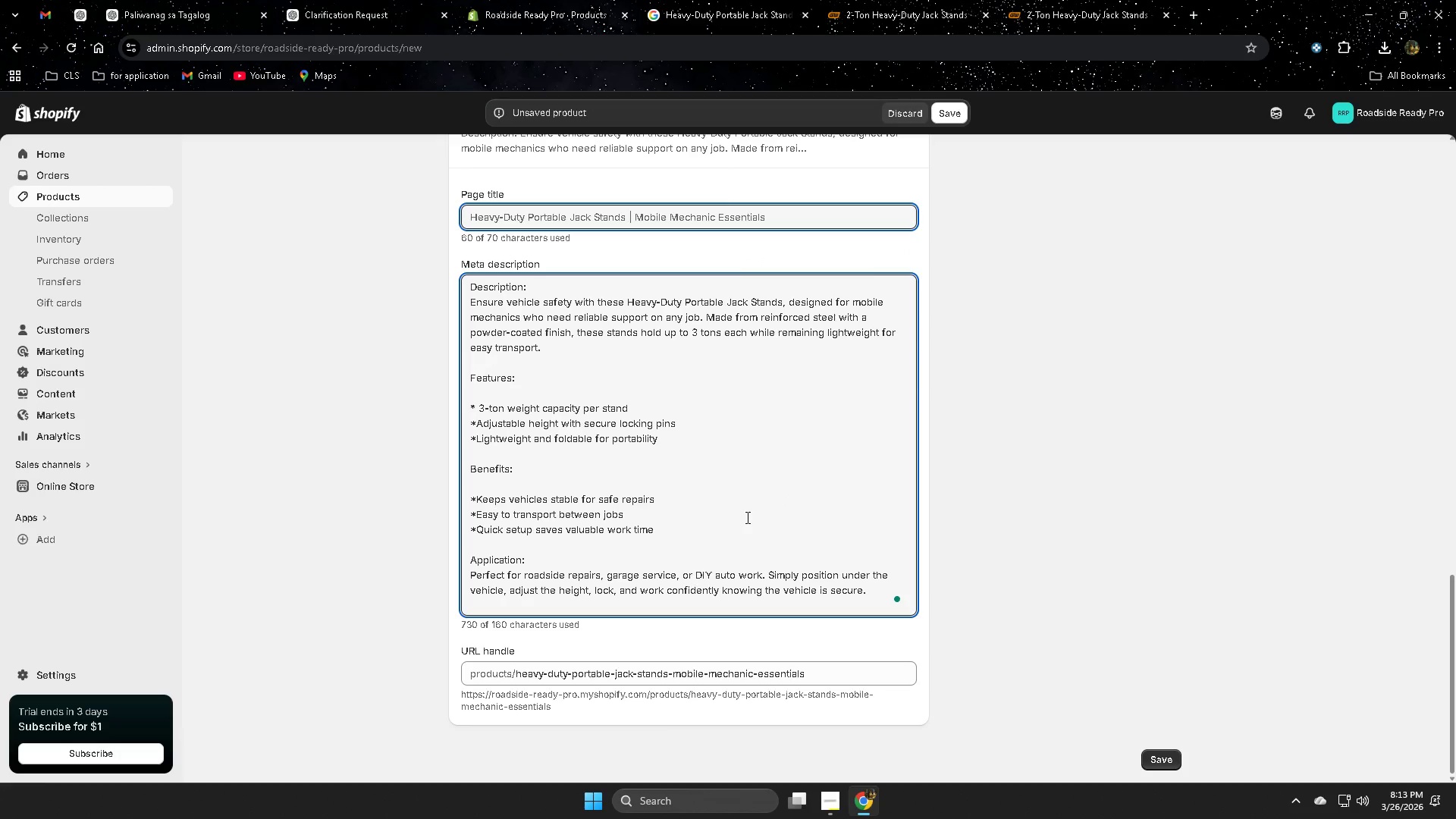 
key(Backspace)
 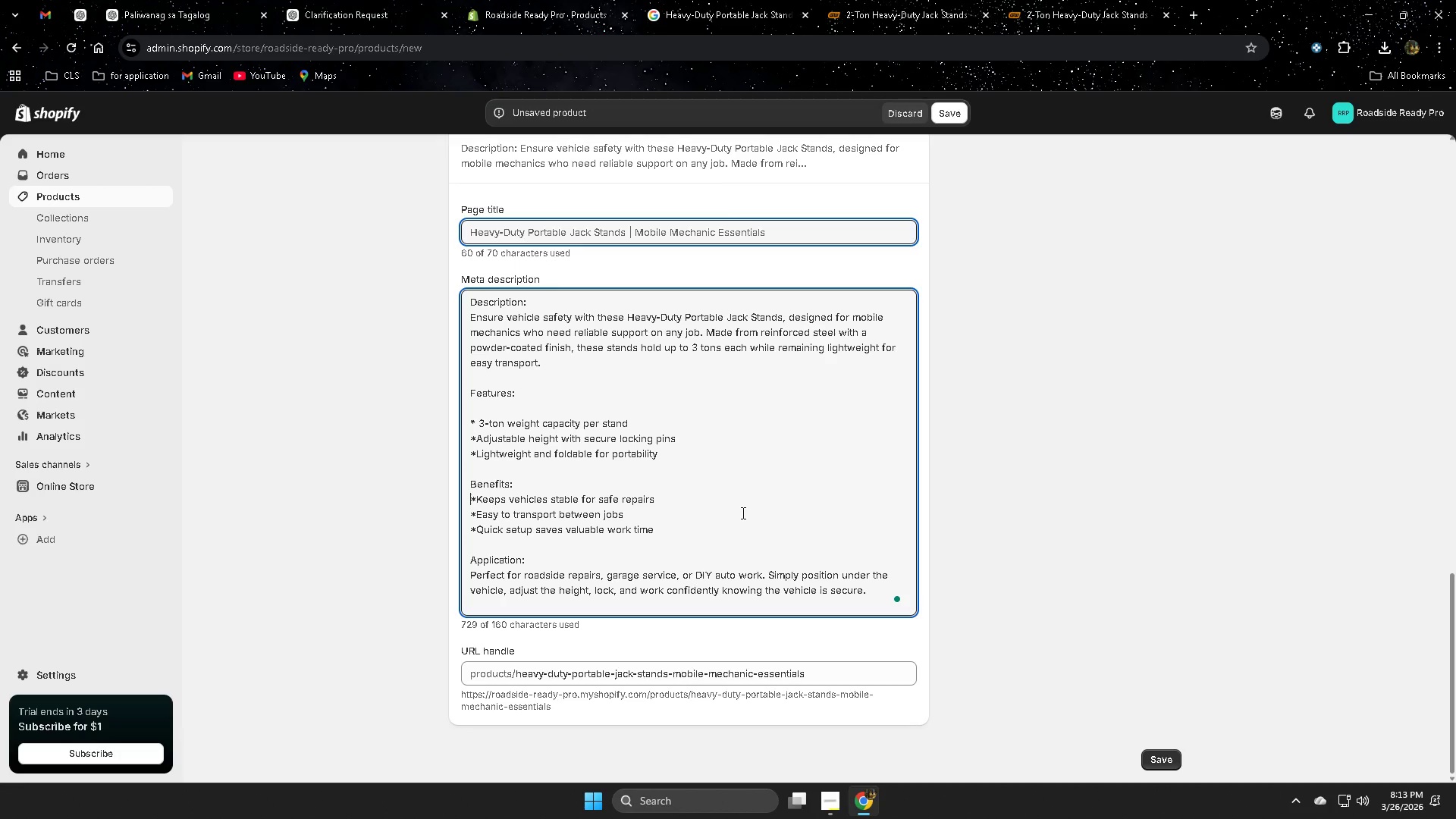 
key(Enter)
 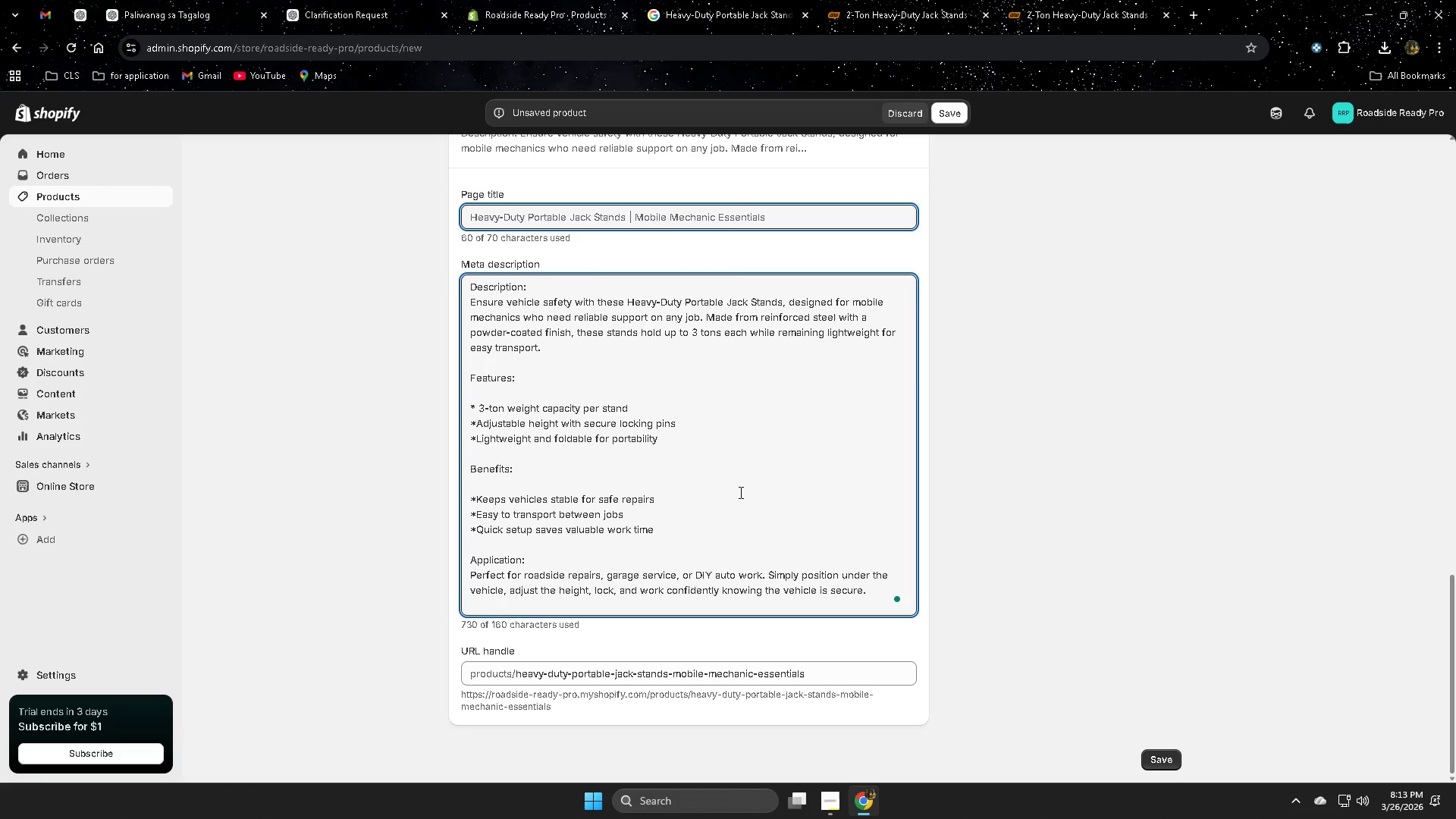 
left_click([726, 489])
 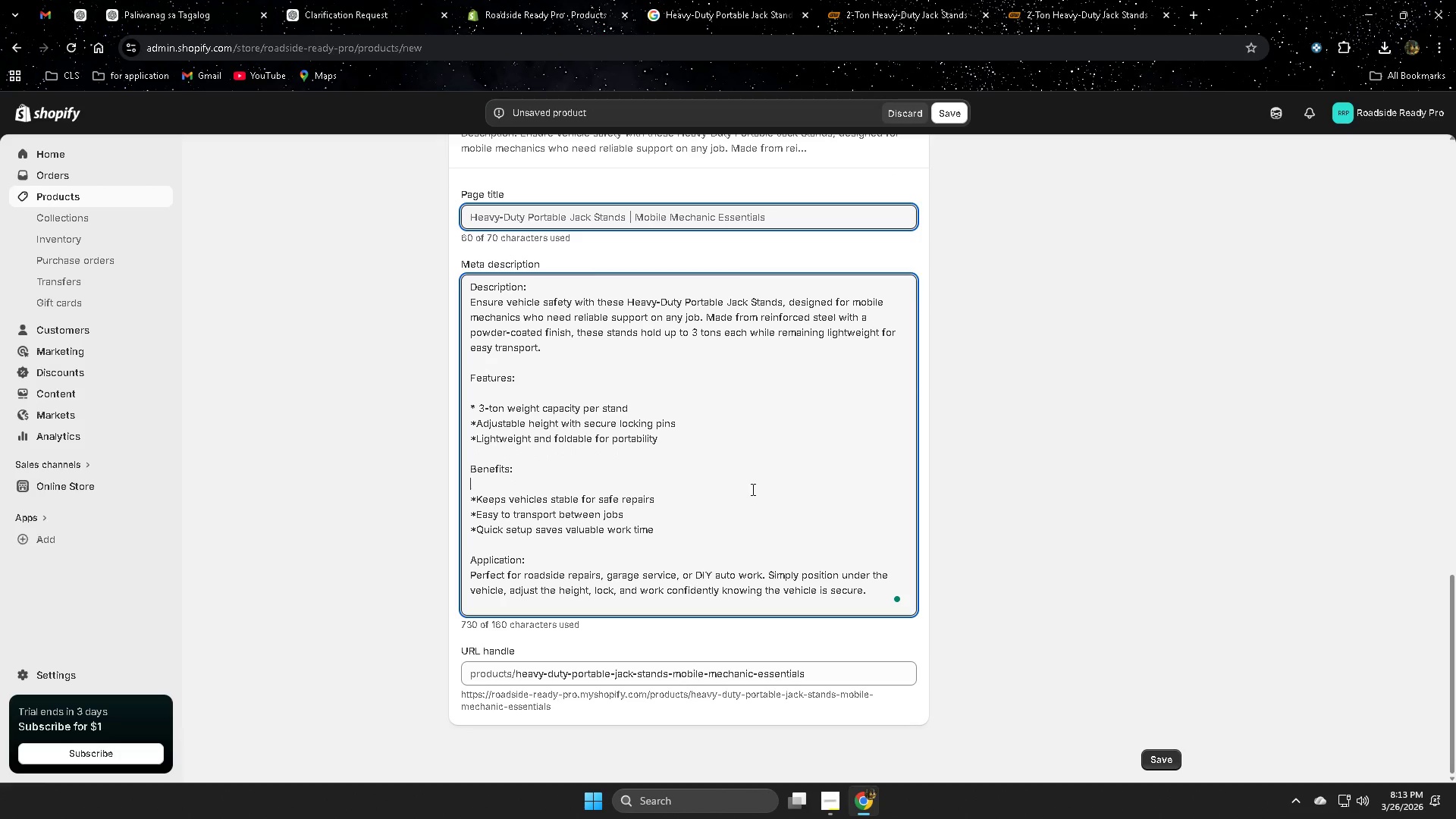 
scroll: coordinate [752, 489], scroll_direction: down, amount: 1.0
 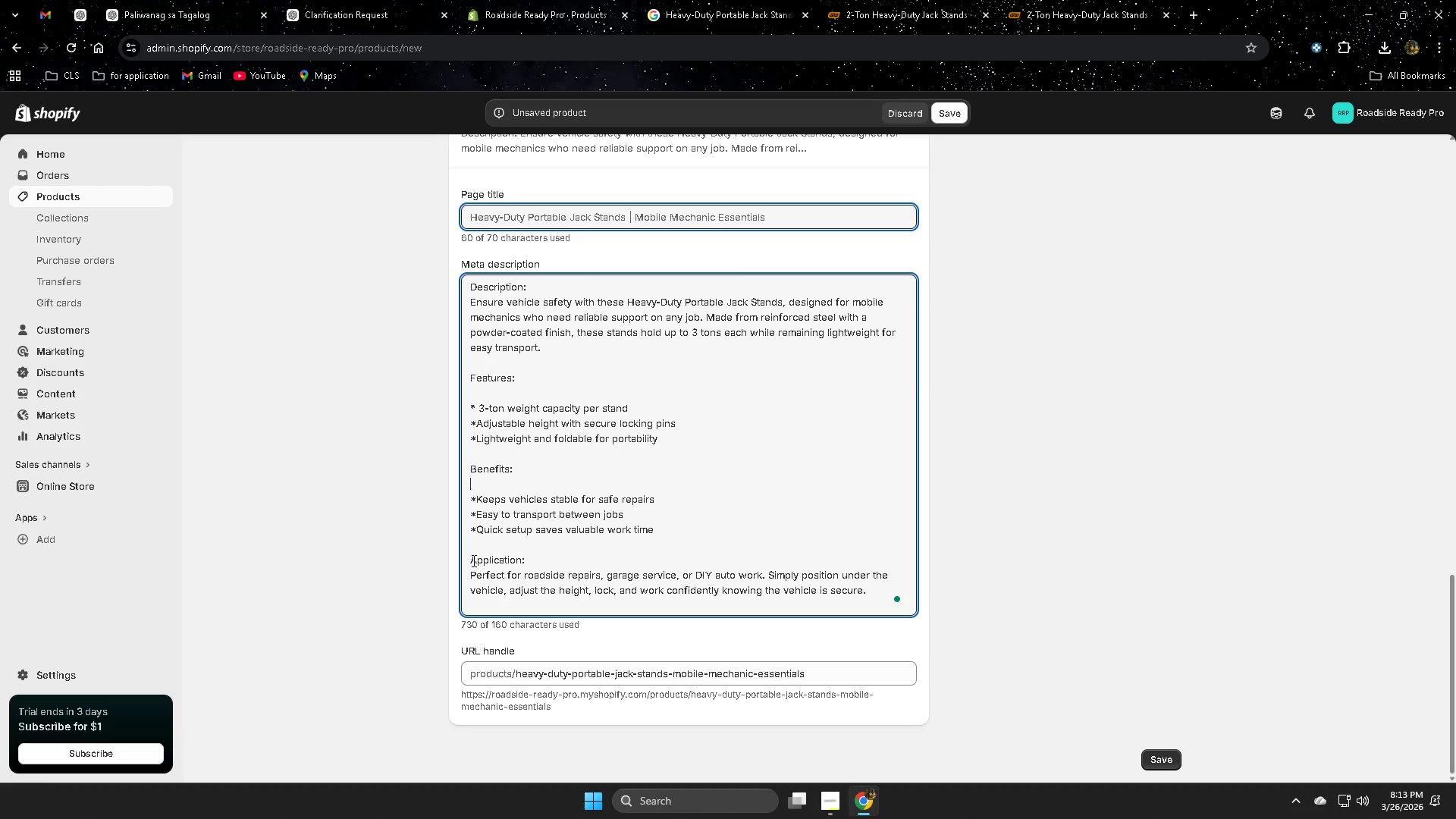 
left_click([473, 559])
 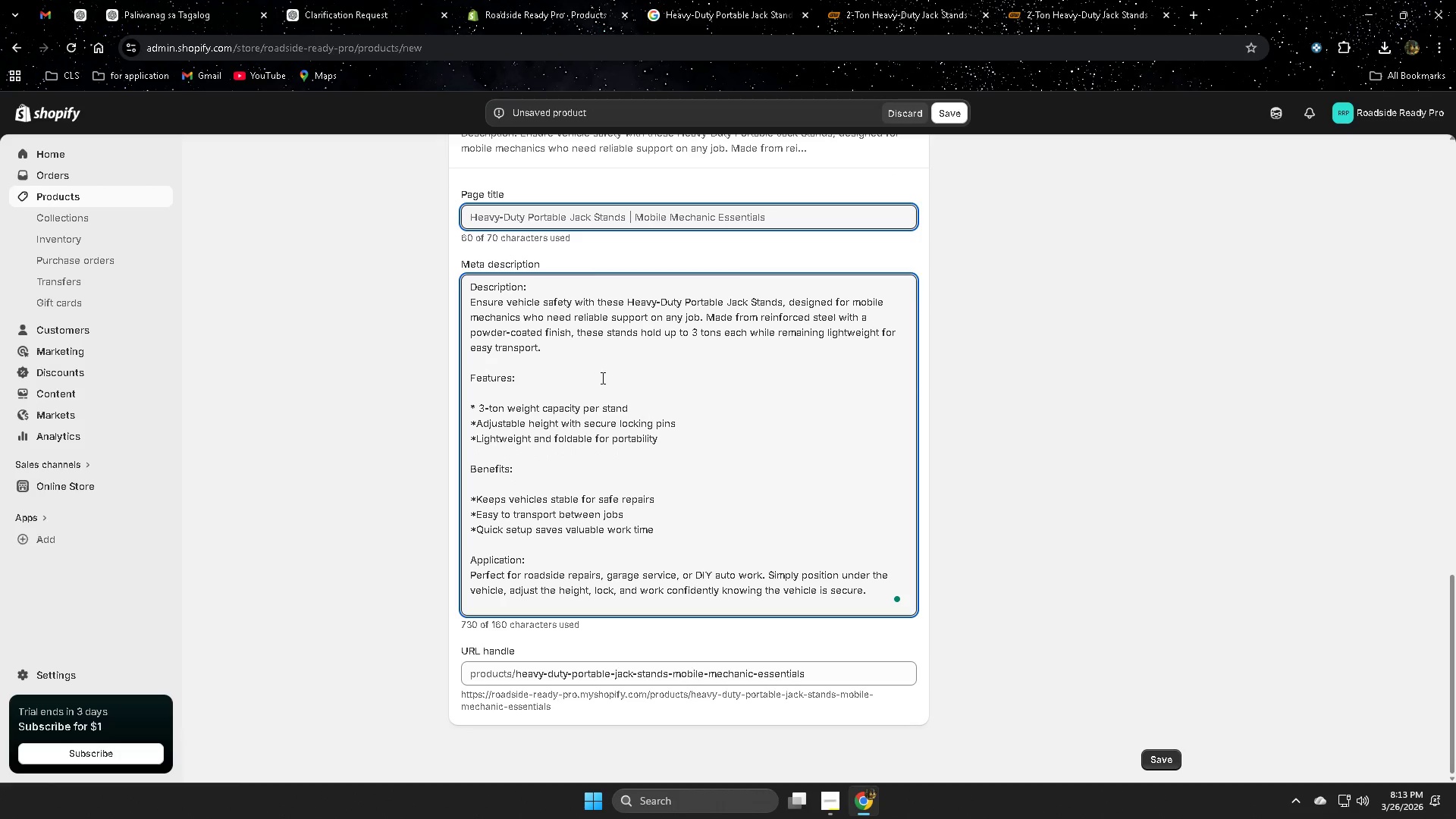 
left_click([607, 359])
 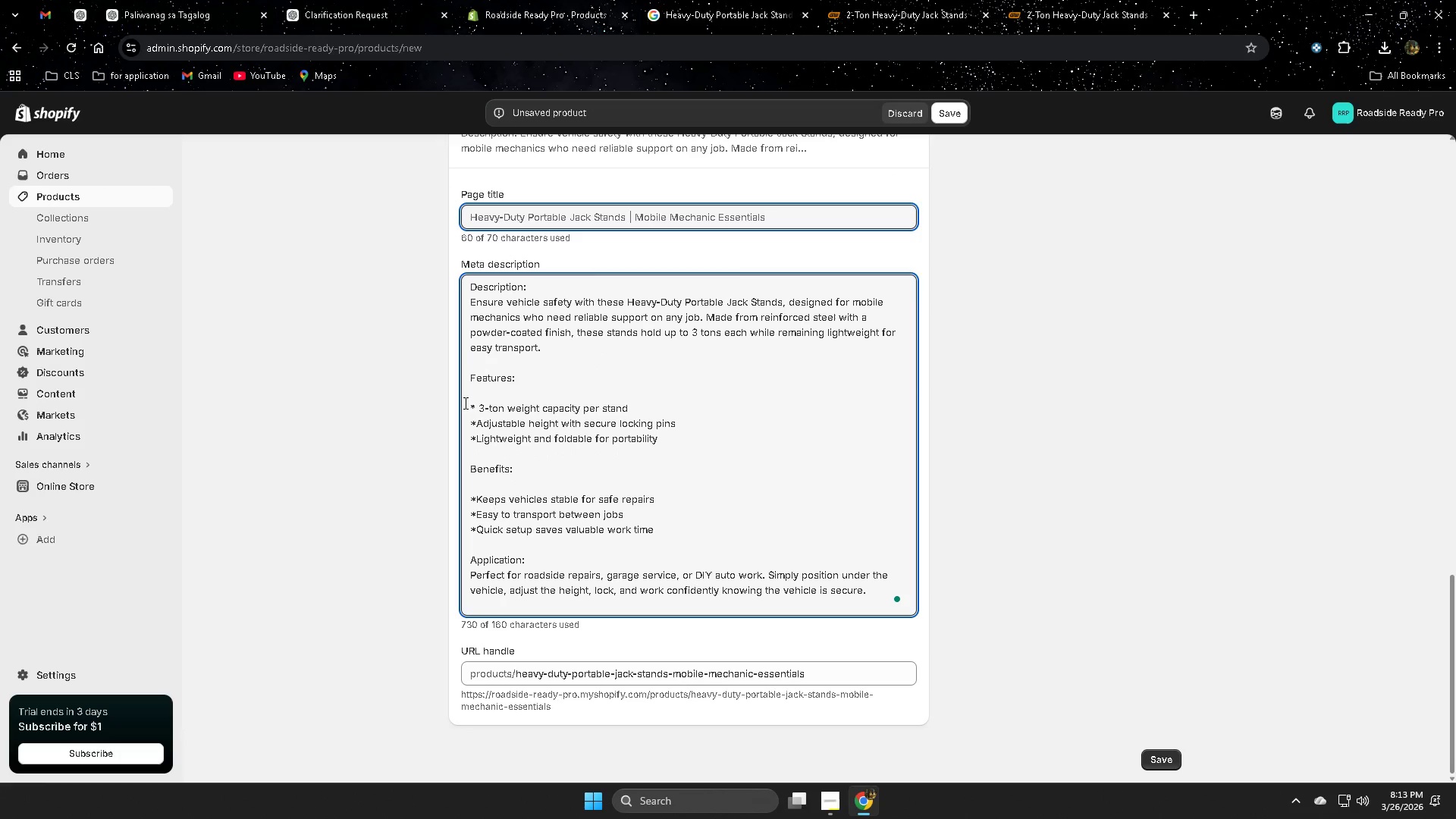 
left_click([464, 403])
 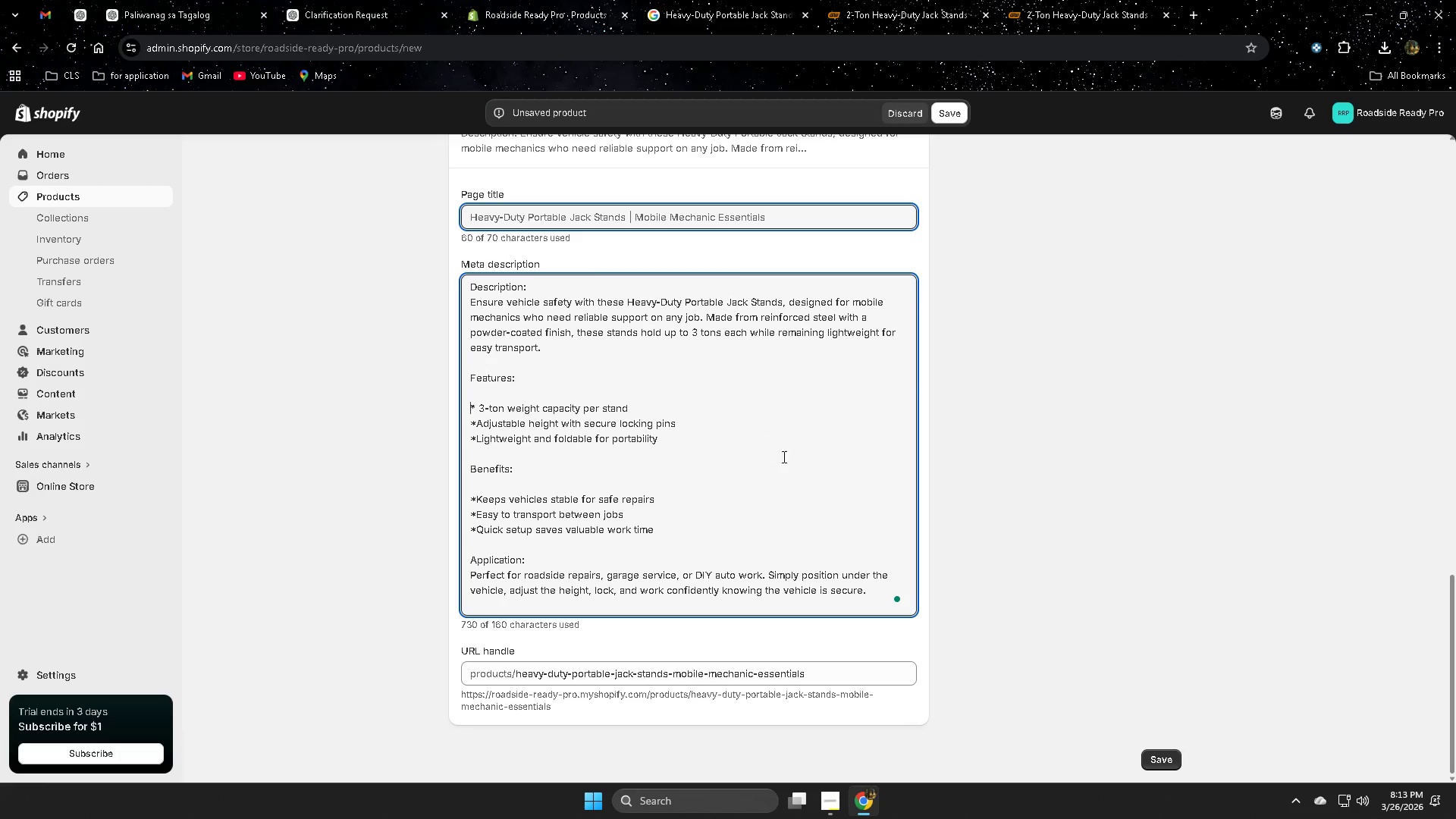 
scroll: coordinate [800, 451], scroll_direction: down, amount: 1.0
 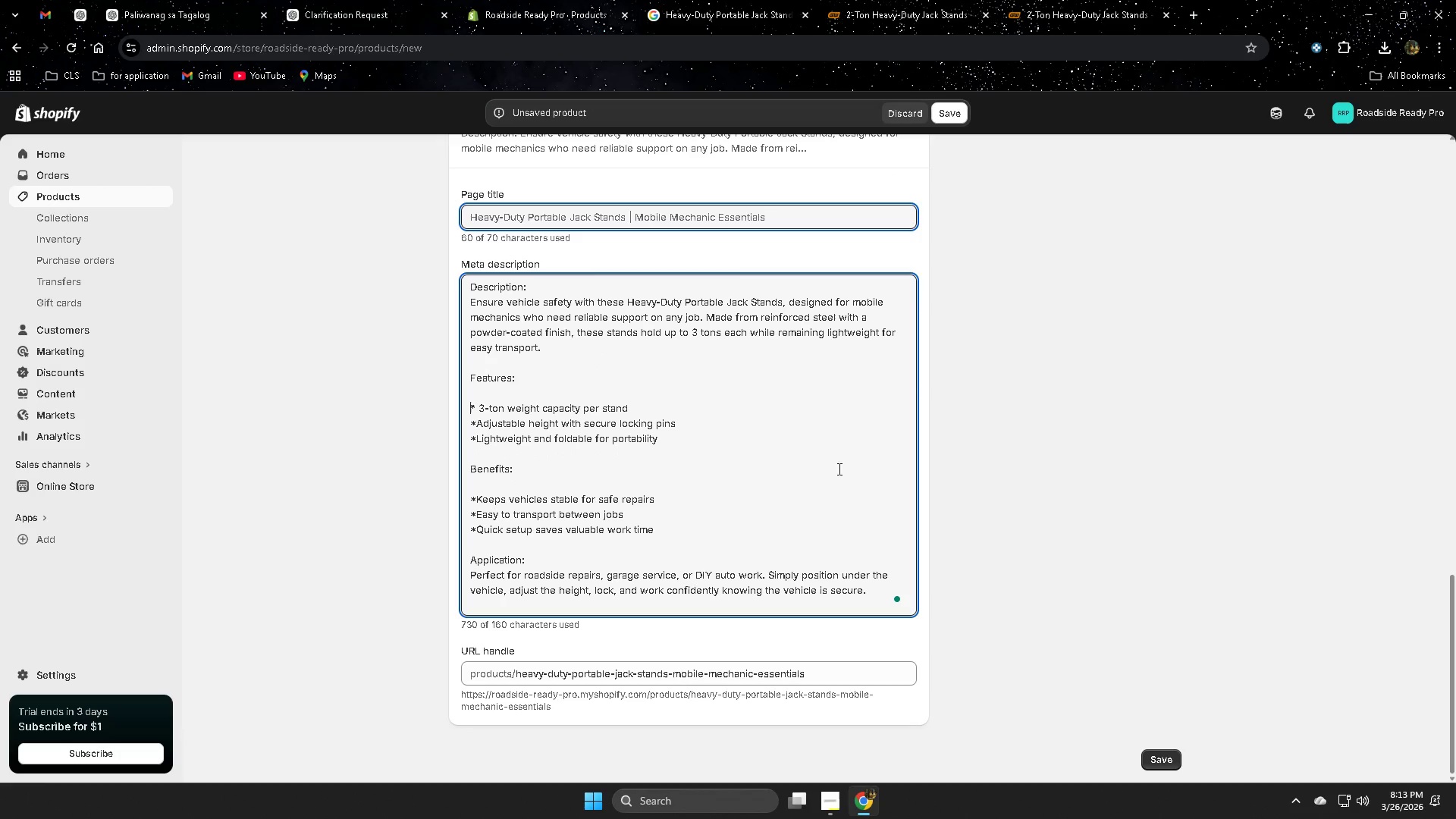 
scroll: coordinate [838, 469], scroll_direction: up, amount: 1.0
 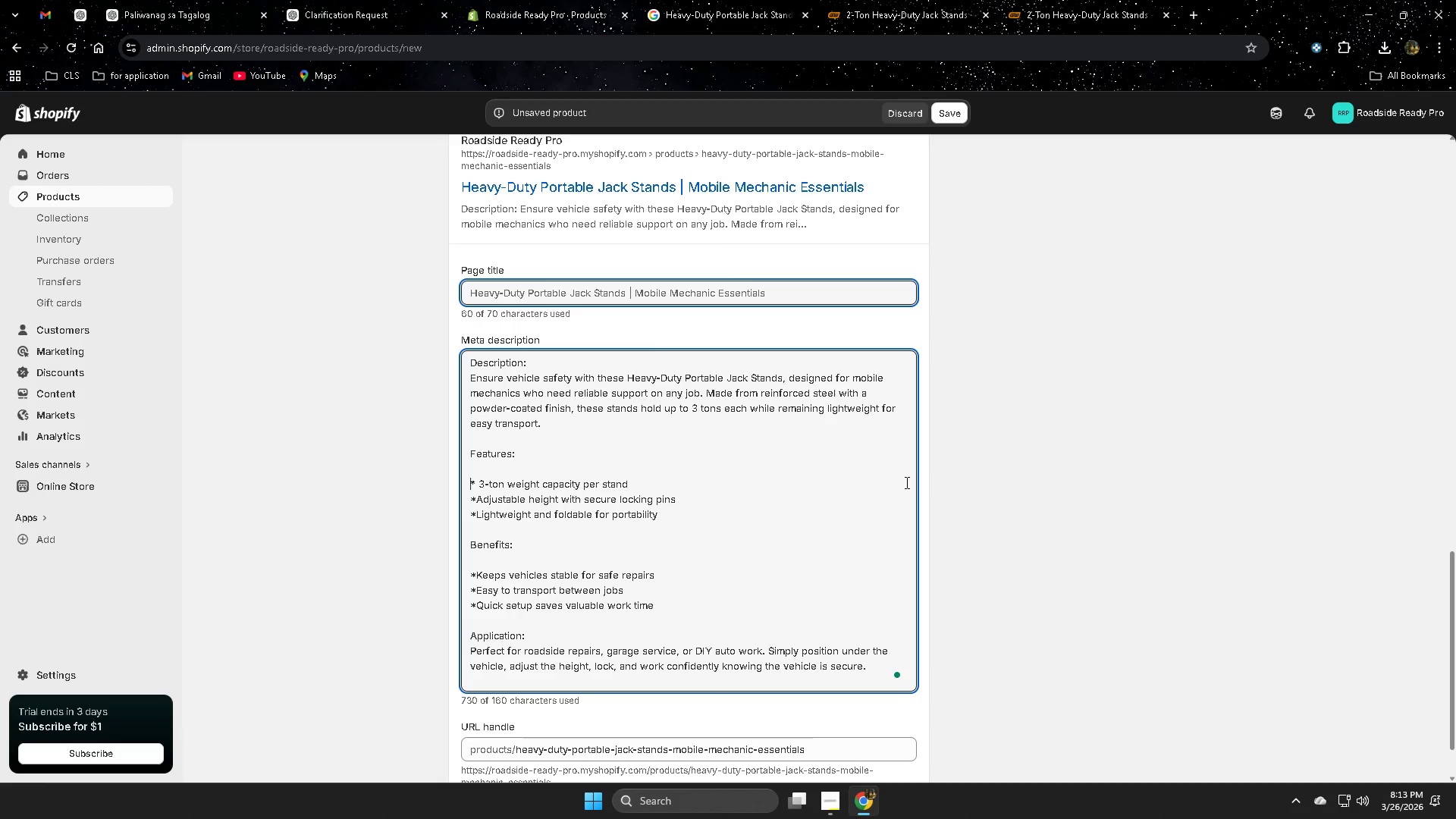 
scroll: coordinate [1050, 523], scroll_direction: down, amount: 6.0
 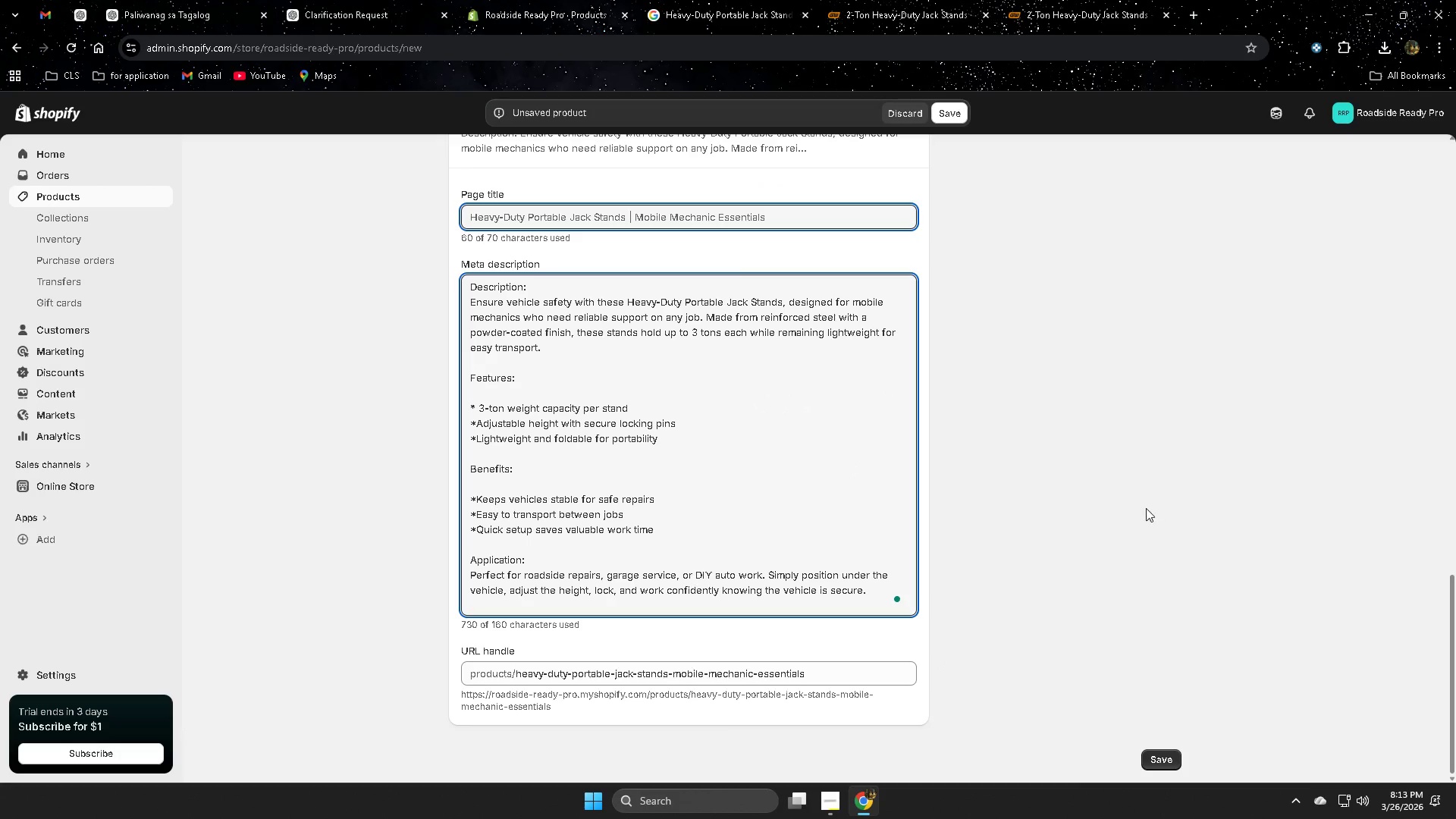 
left_click([824, 418])
 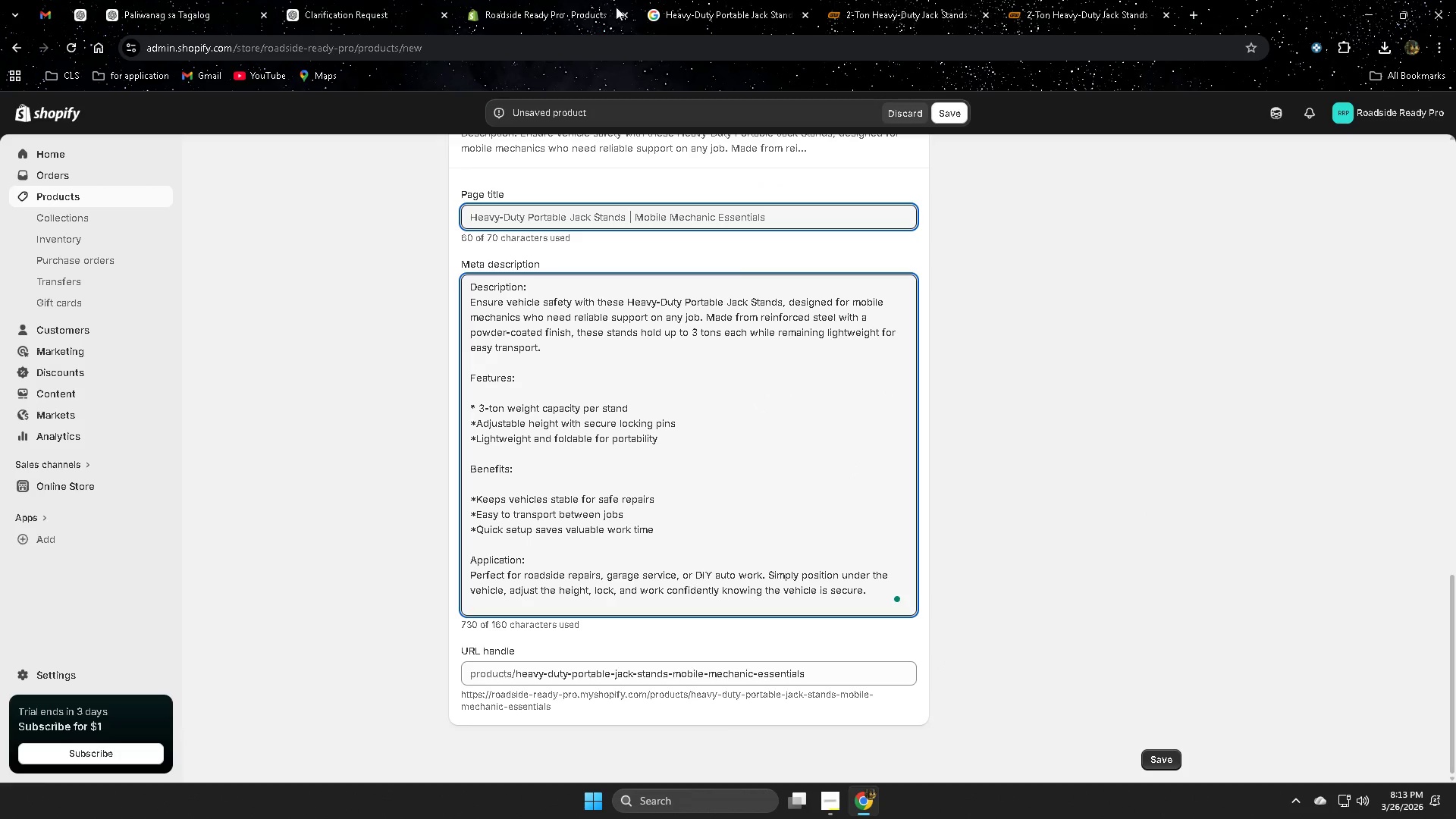 
wait(5.26)
 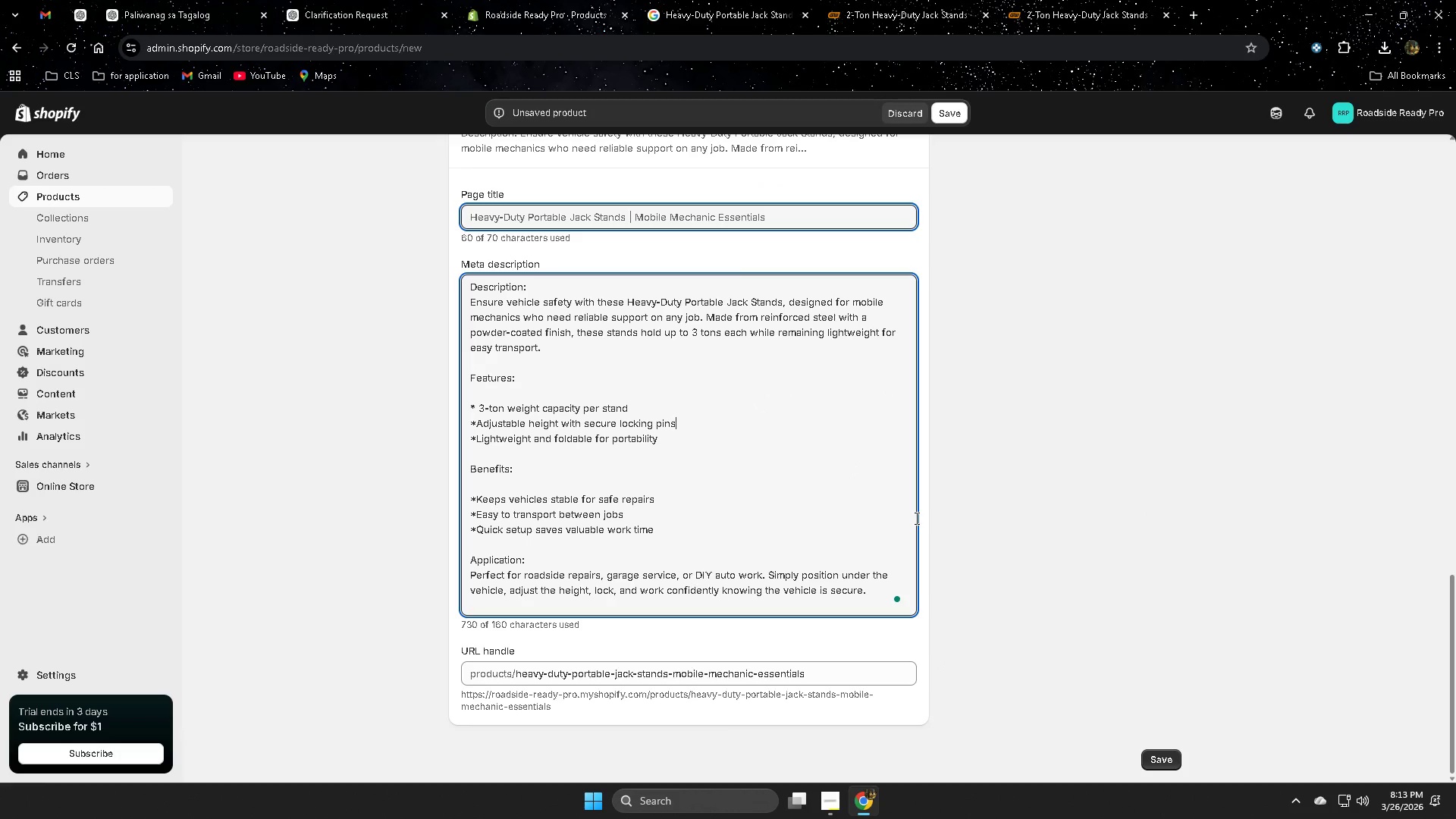 
left_click([505, 2])
 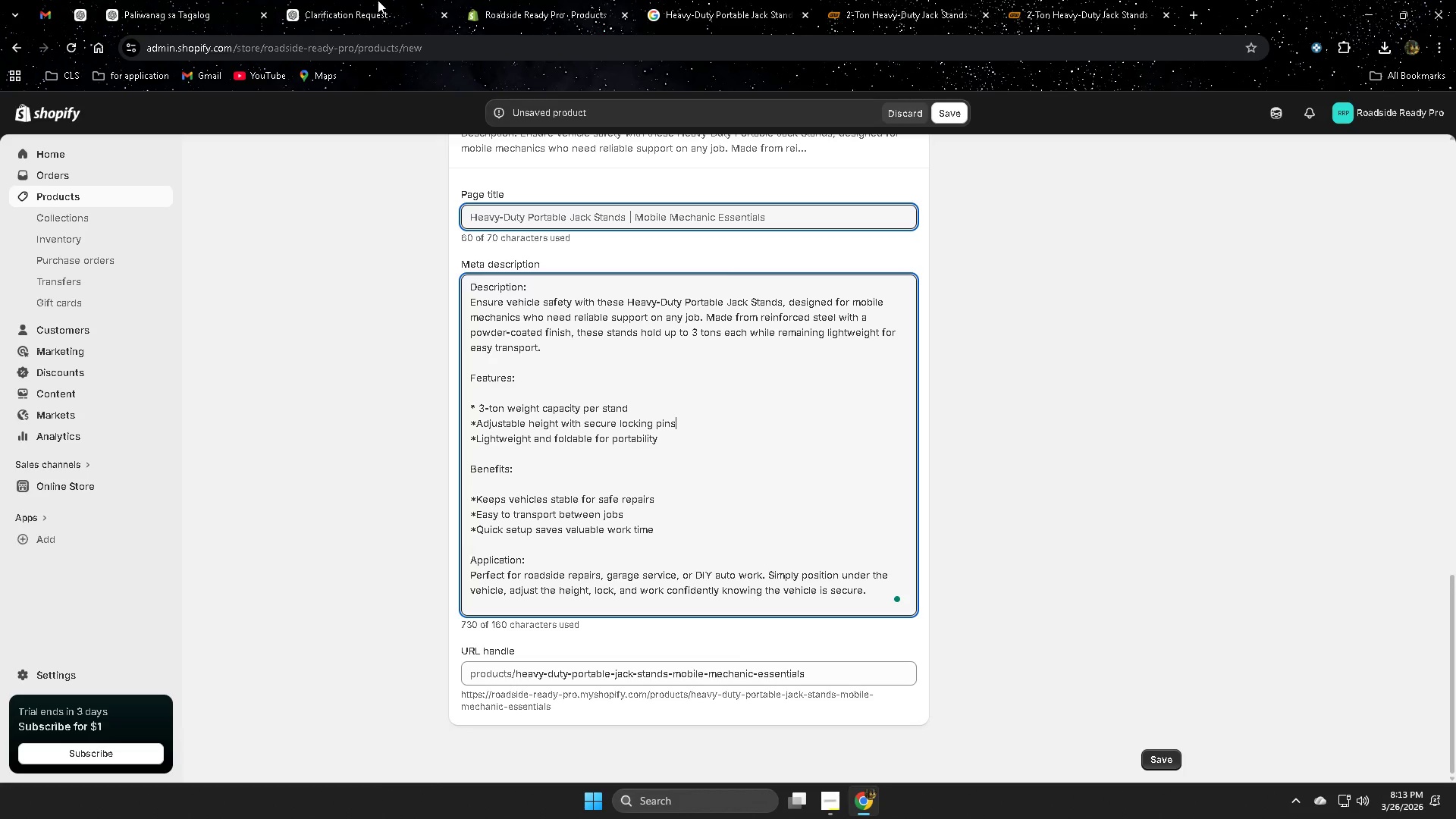 
left_click([378, 0])
 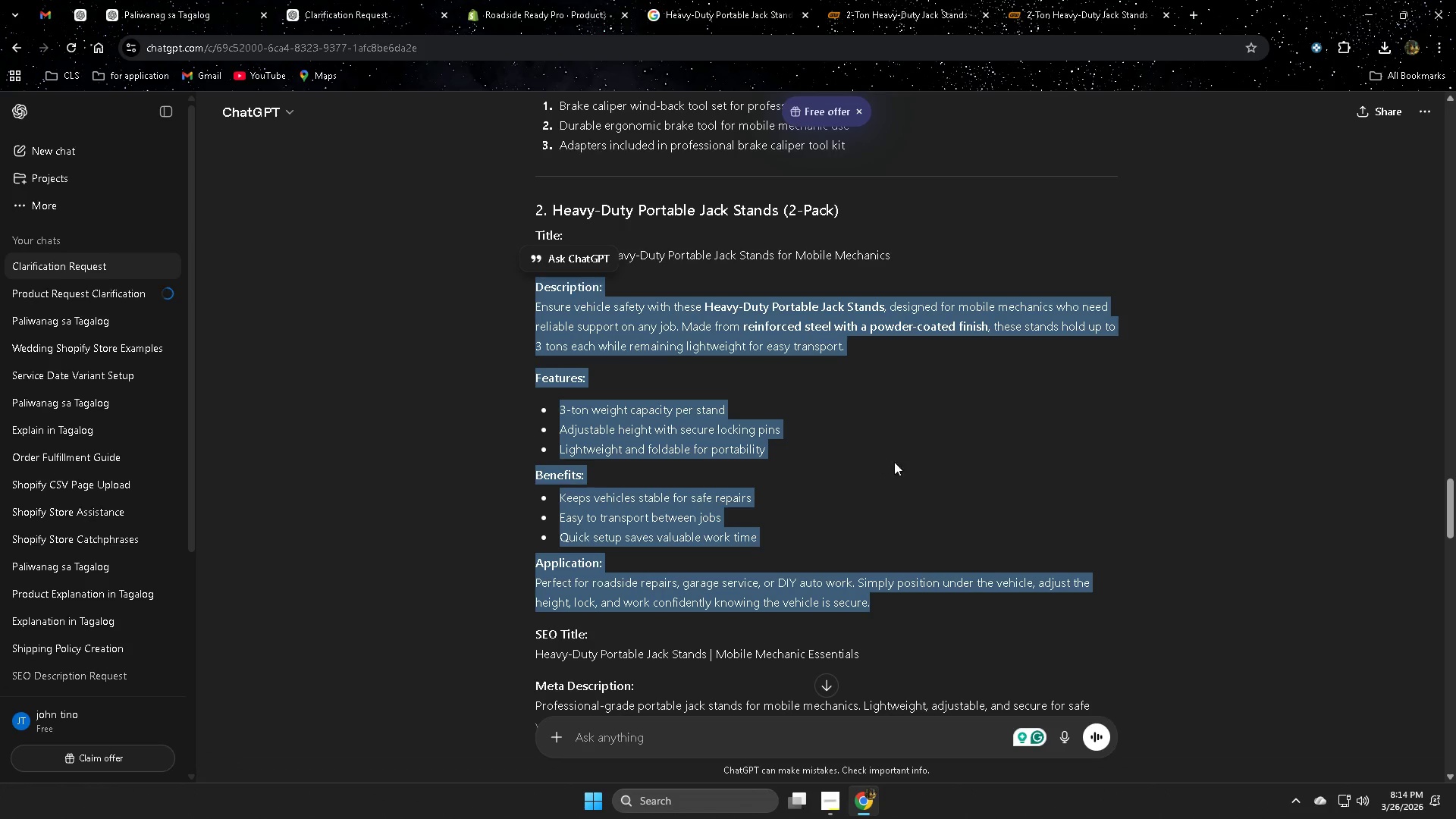 
left_click([1282, 497])
 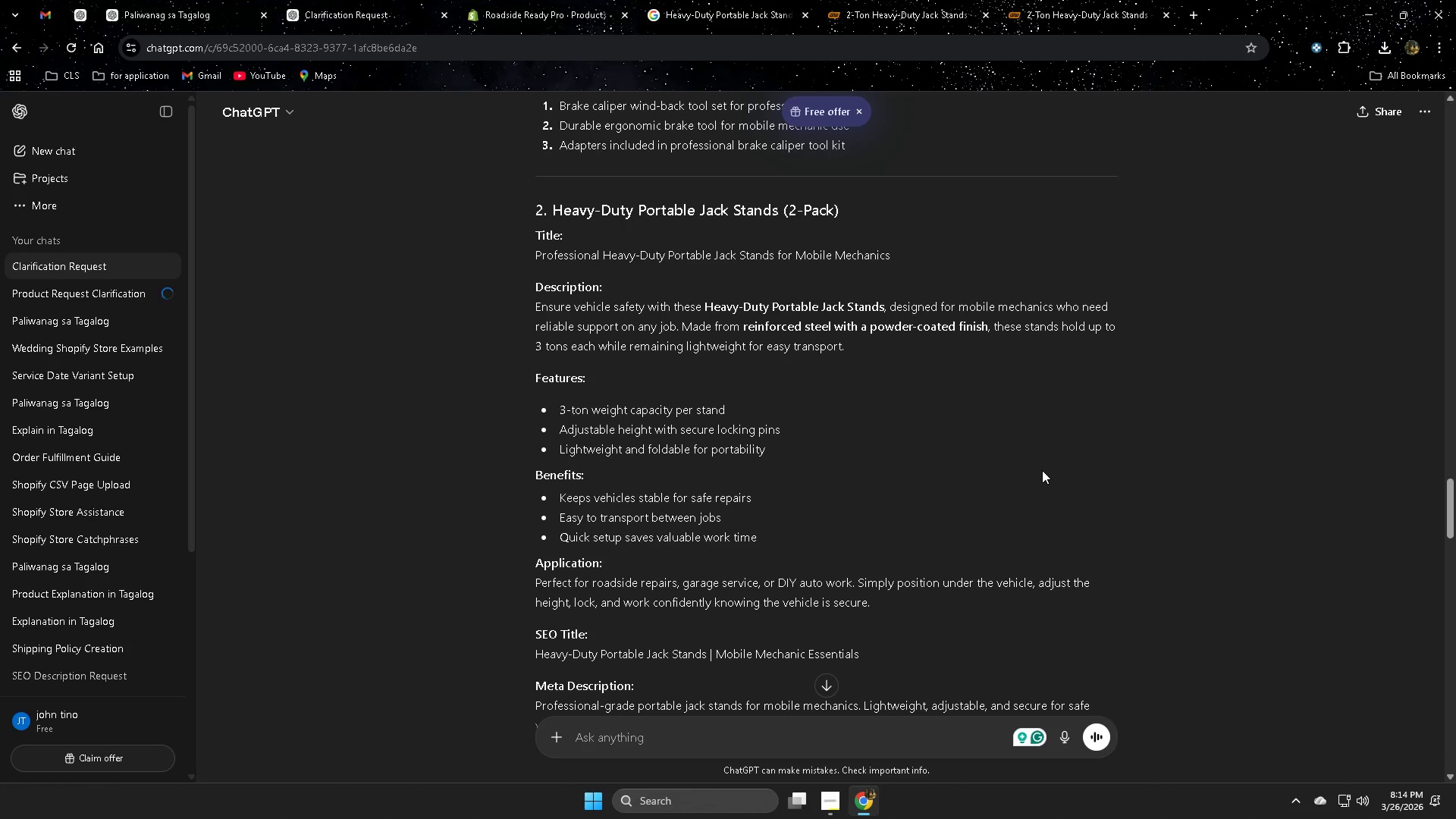 
scroll: coordinate [1042, 470], scroll_direction: down, amount: 3.0
 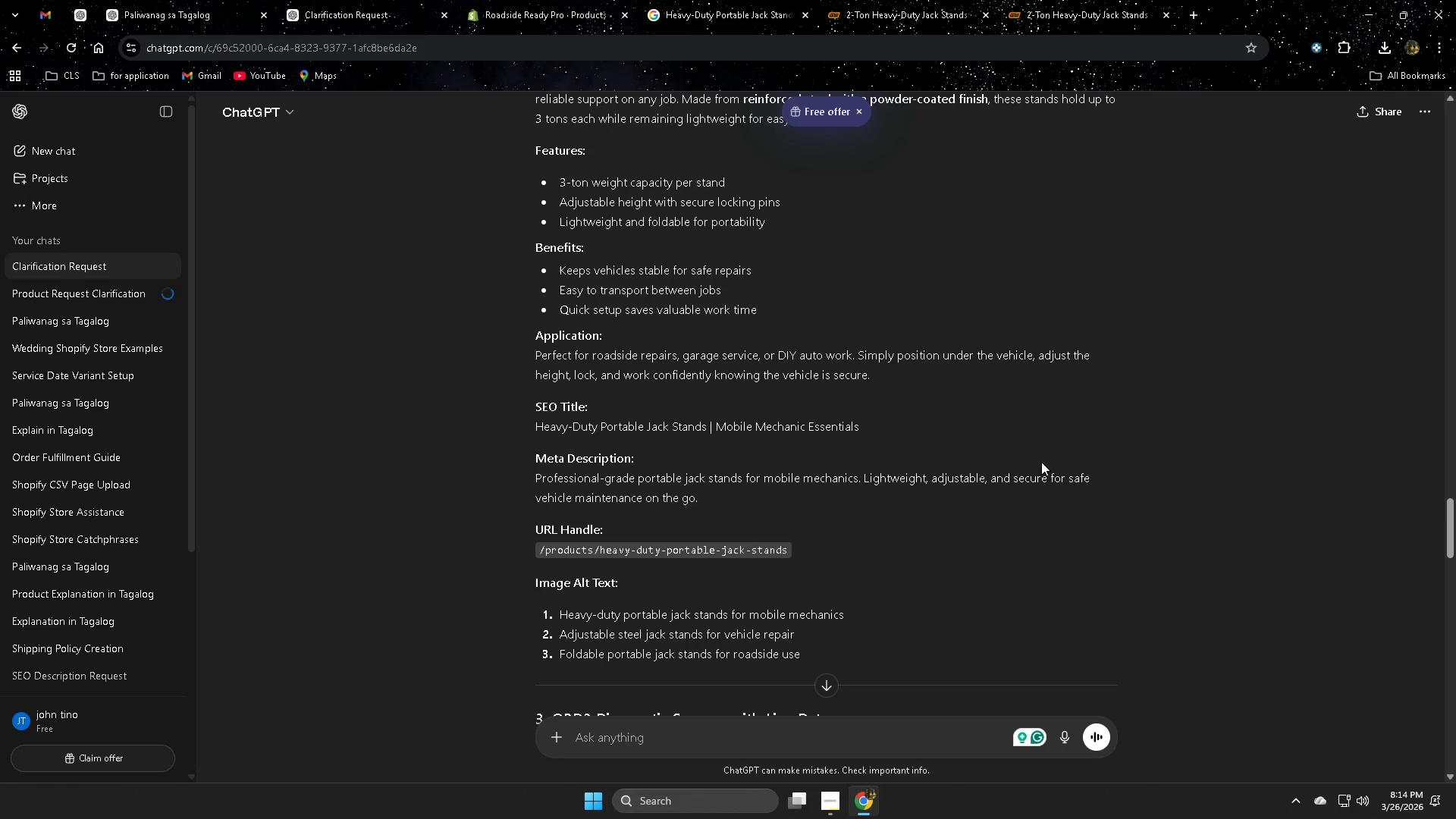 
wait(5.08)
 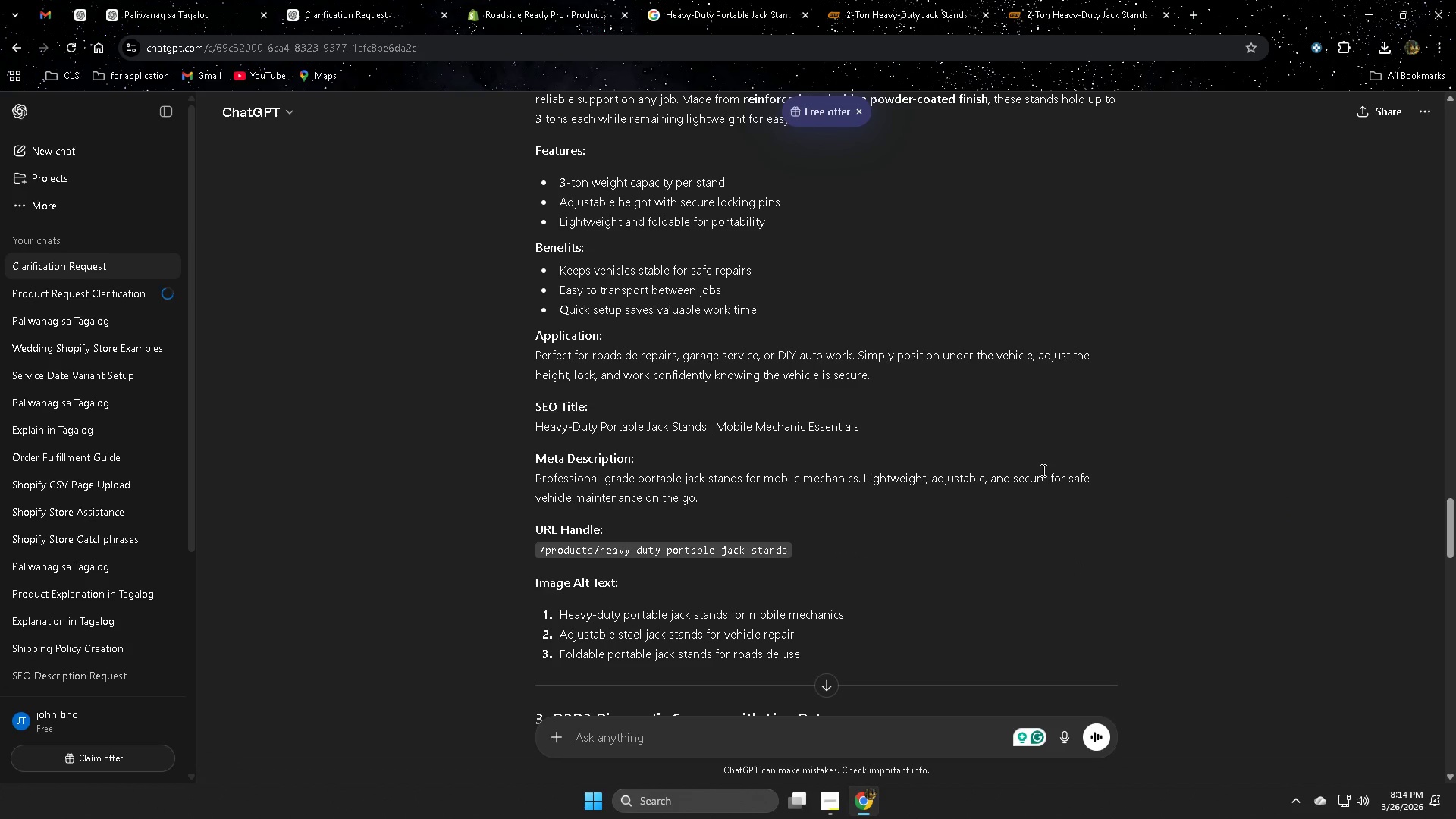 
scroll: coordinate [1041, 462], scroll_direction: up, amount: 5.0
 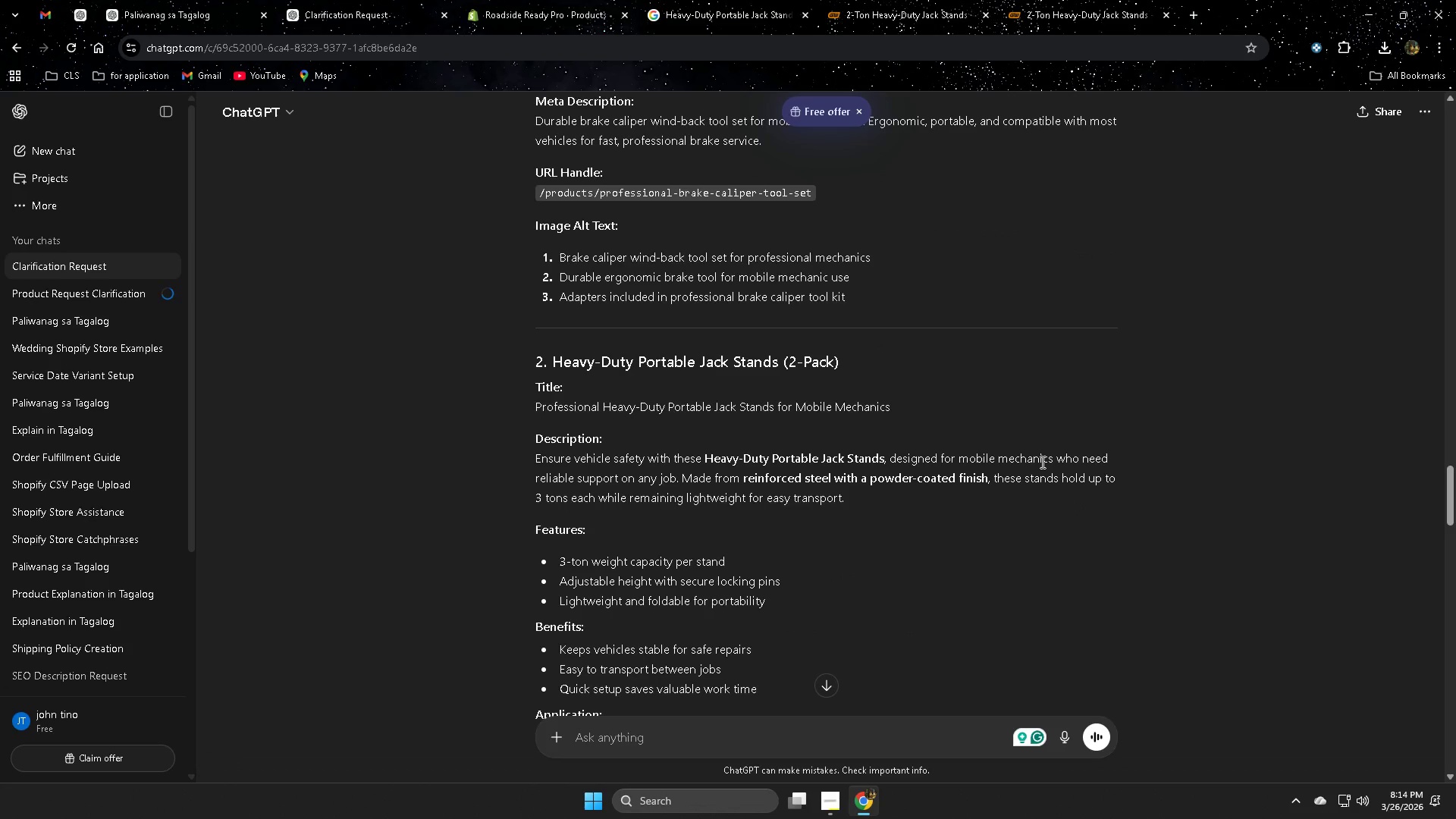 
scroll: coordinate [884, 671], scroll_direction: down, amount: 16.0
 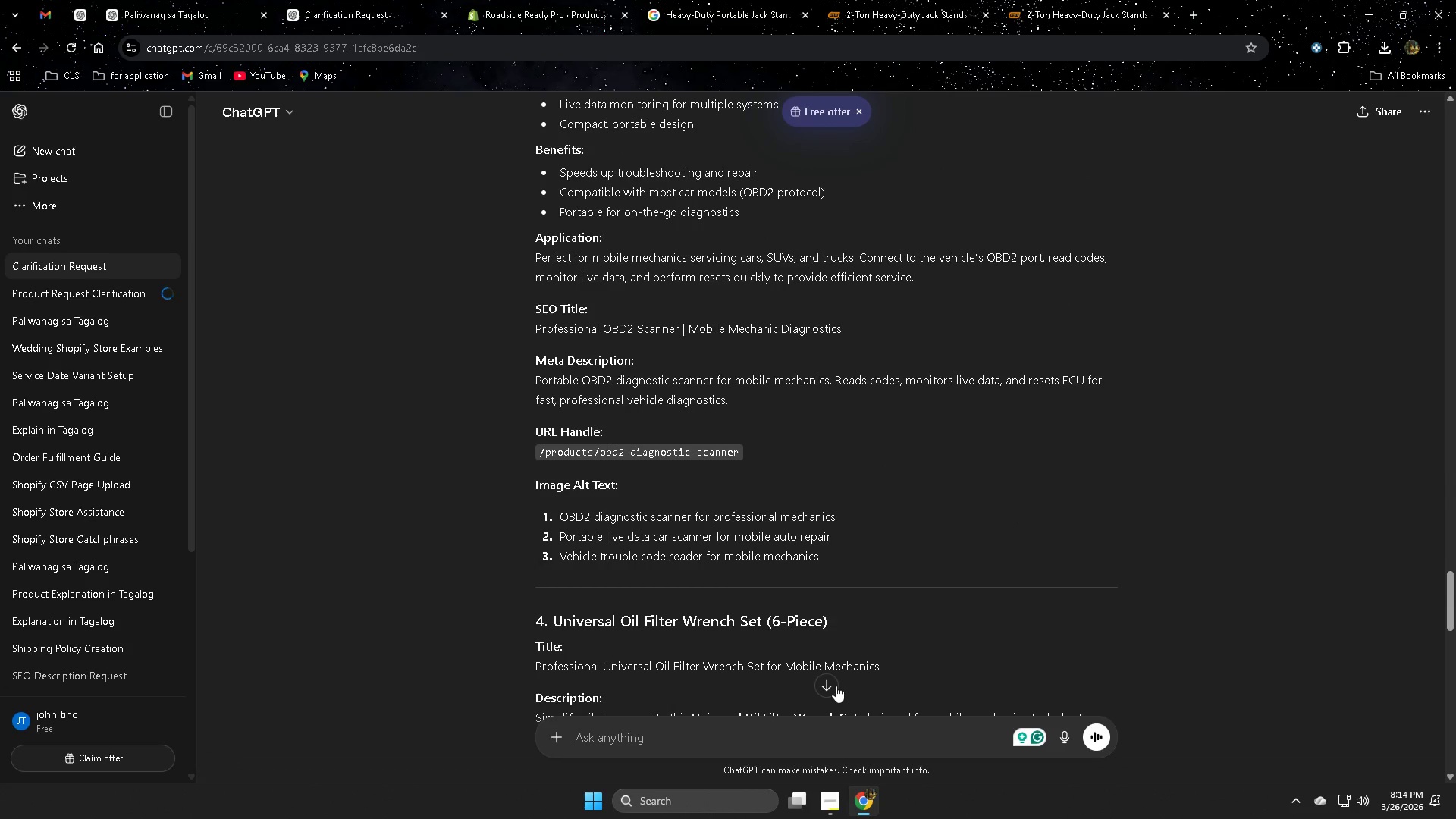 
left_click([830, 686])
 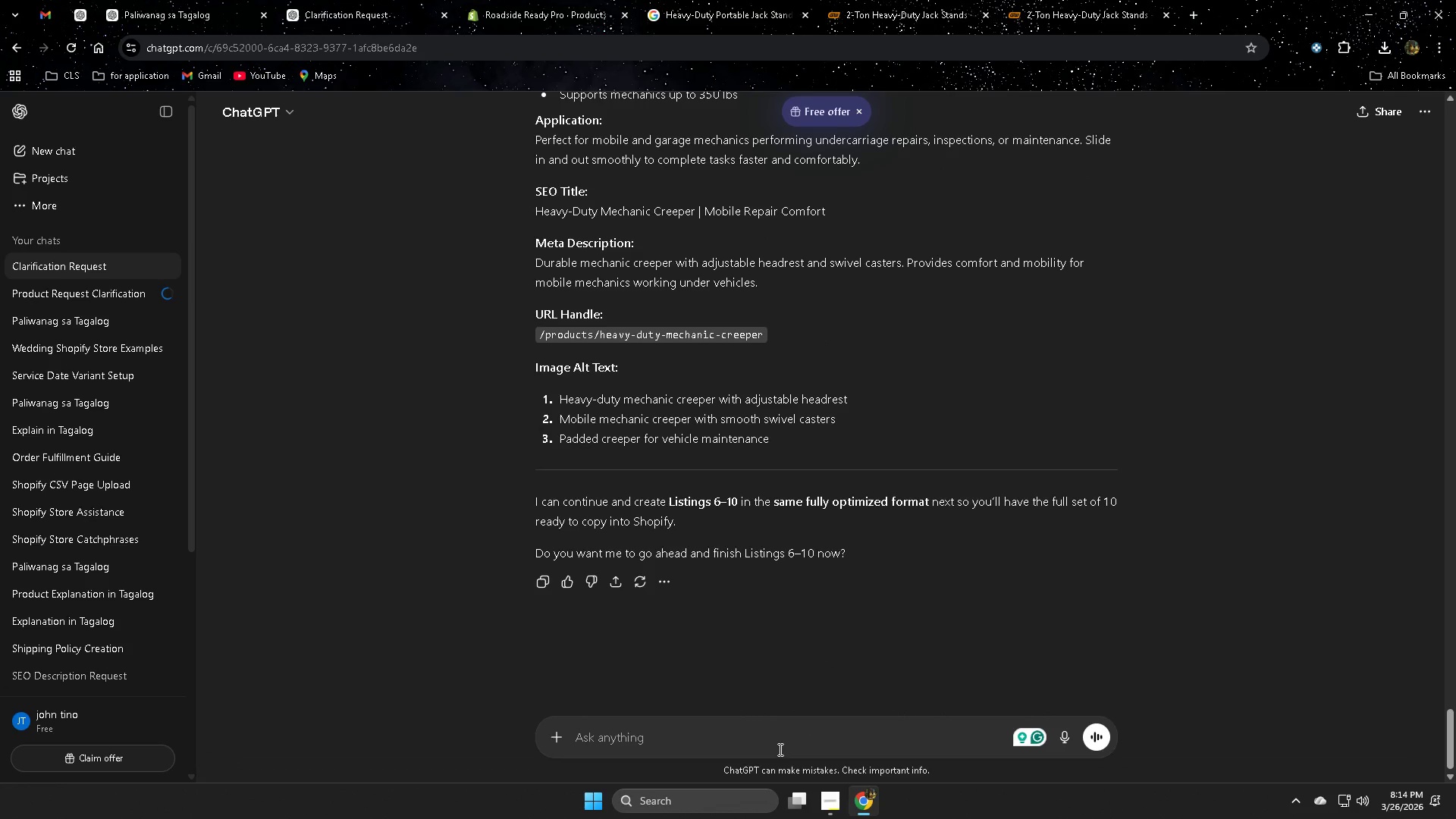 
left_click([779, 749])
 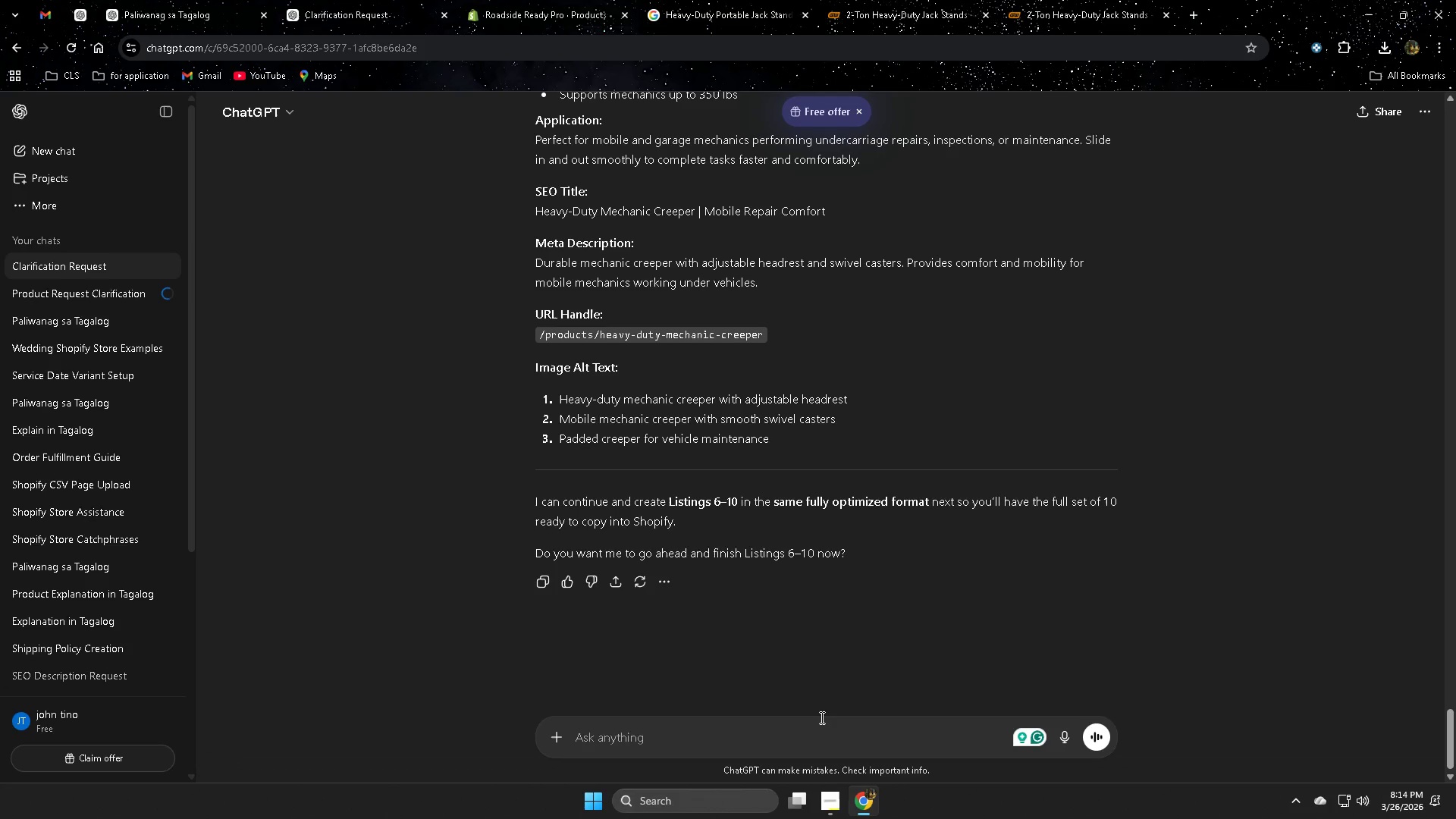 
type(cam yu)
key(Backspace)
key(Backspace)
key(Backspace)
key(Backspace)
key(Backspace)
key(Backspace)
key(Backspace)
 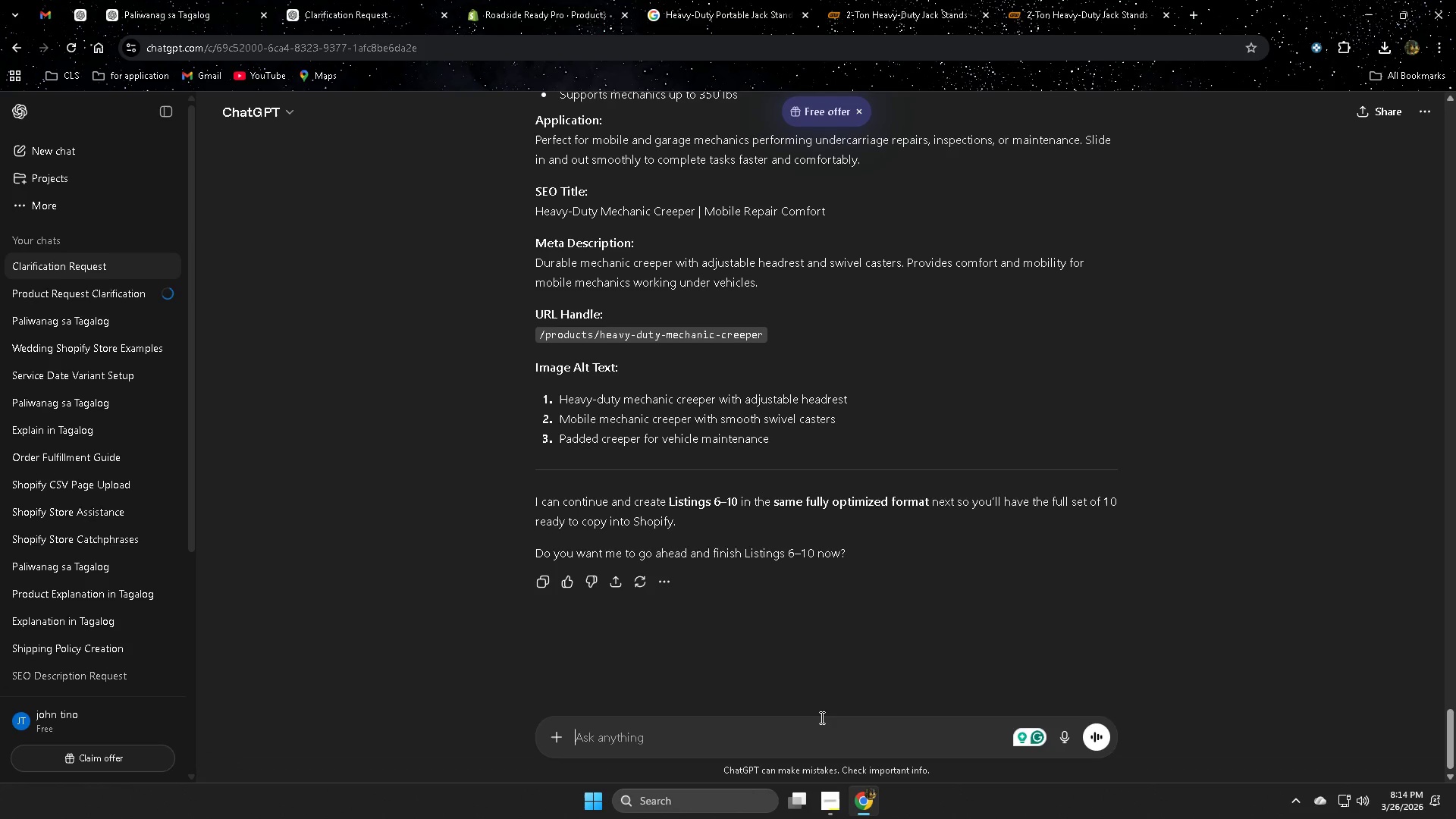 
key(Backspace)
key(Backspace)
key(Backspace)
key(Backspace)
type(can you make i)
key(Backspace)
type(sure )
 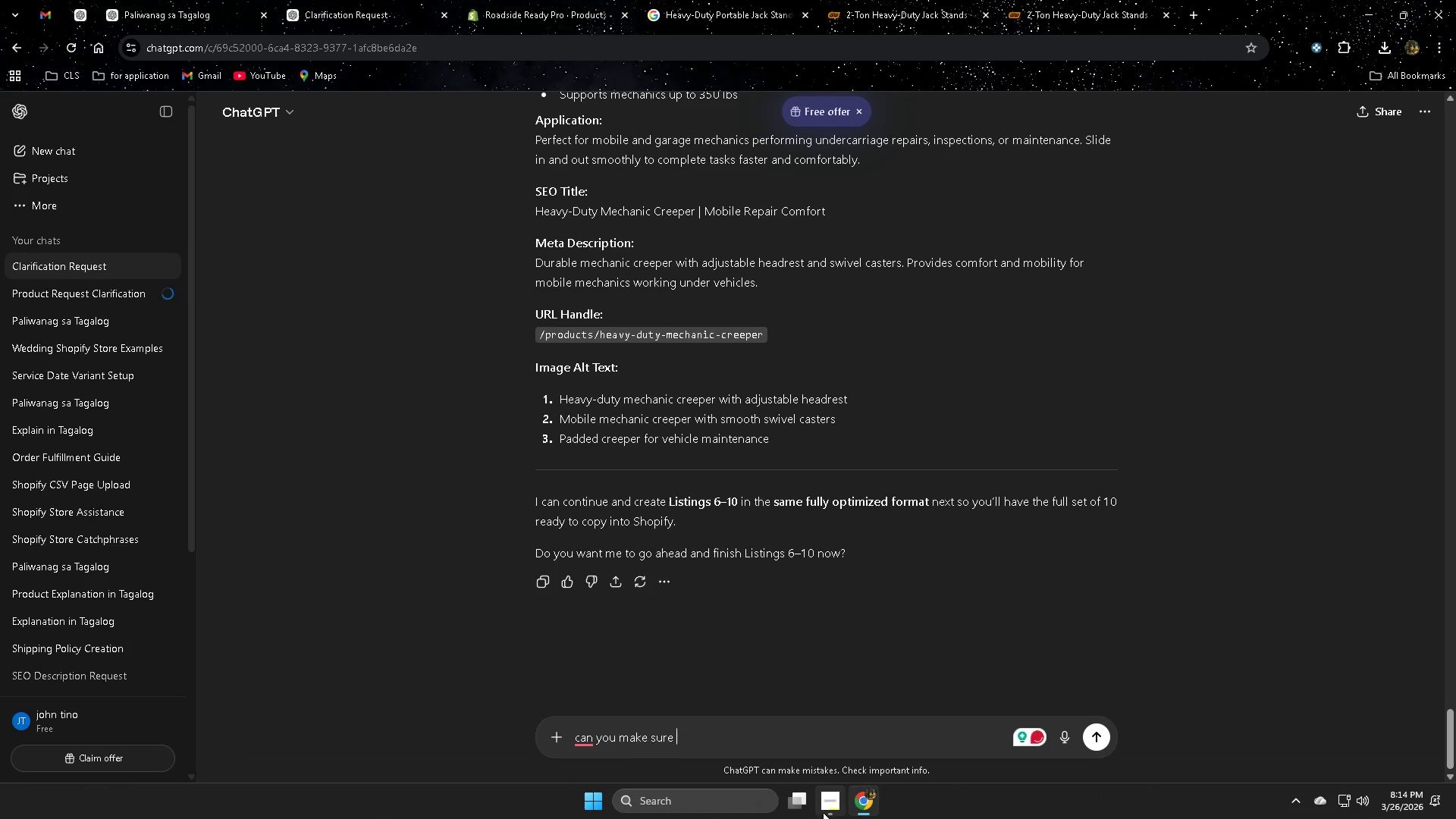 
left_click([821, 748])